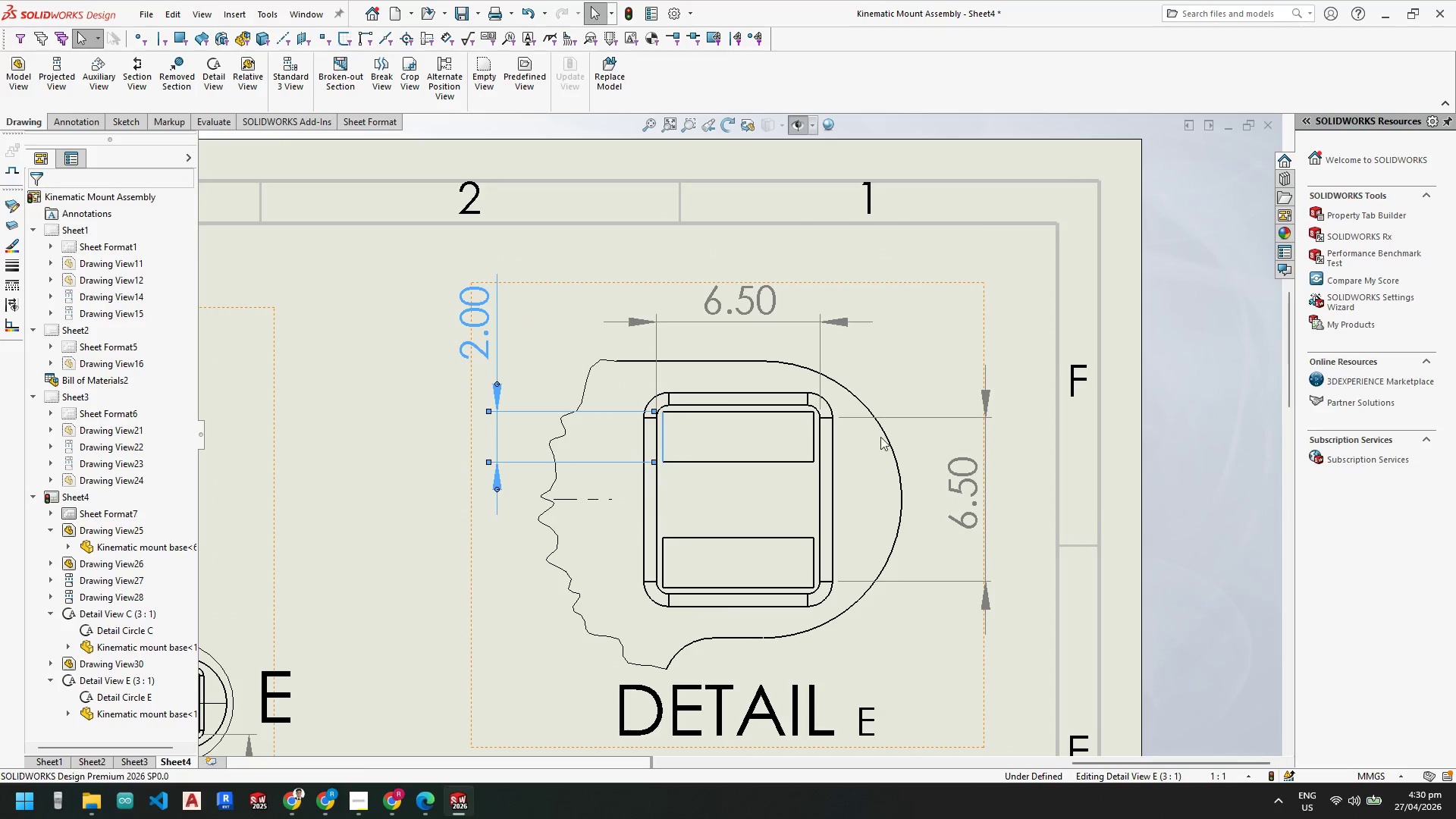 
key(Escape)
 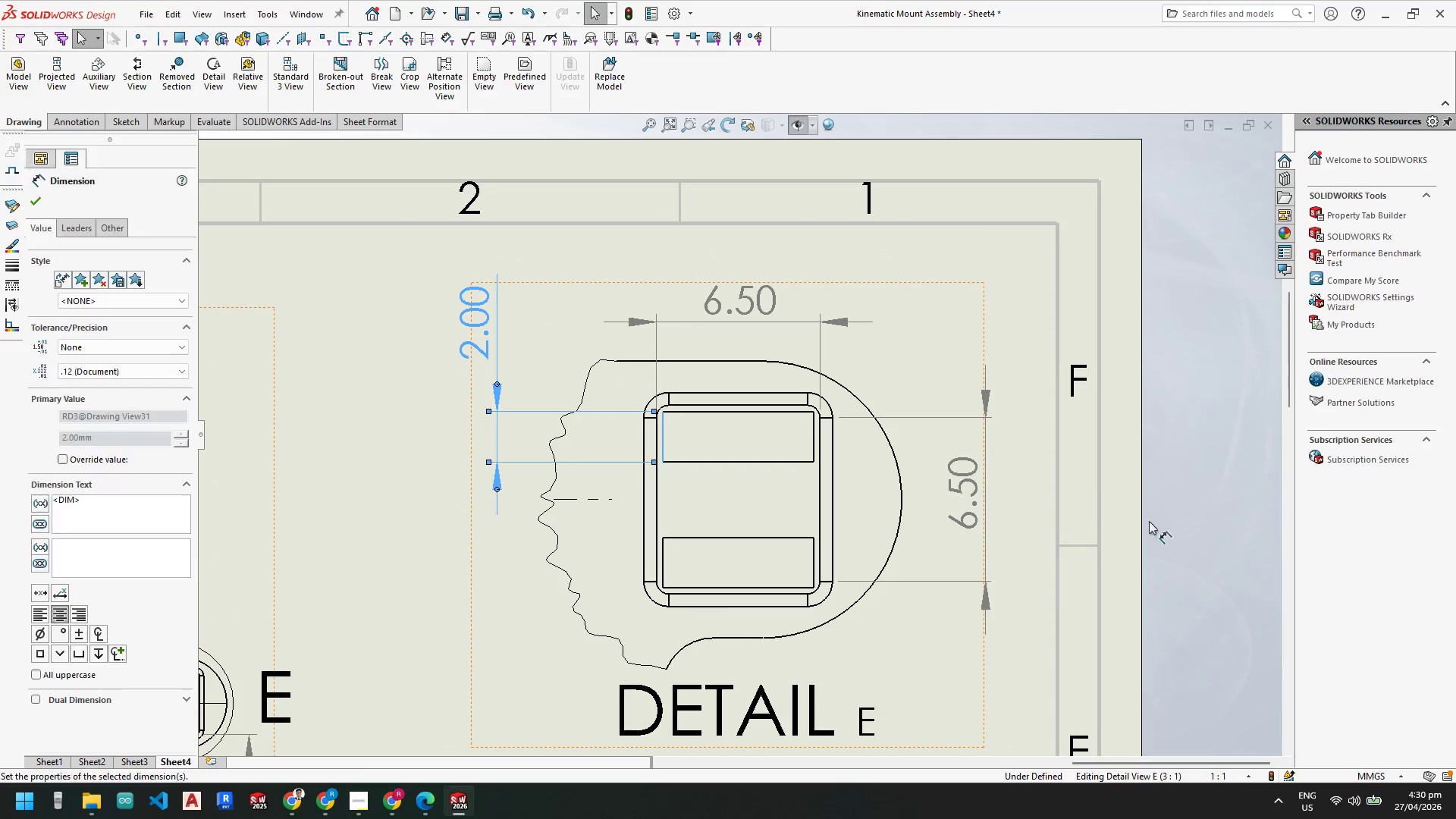 
key(Escape)
 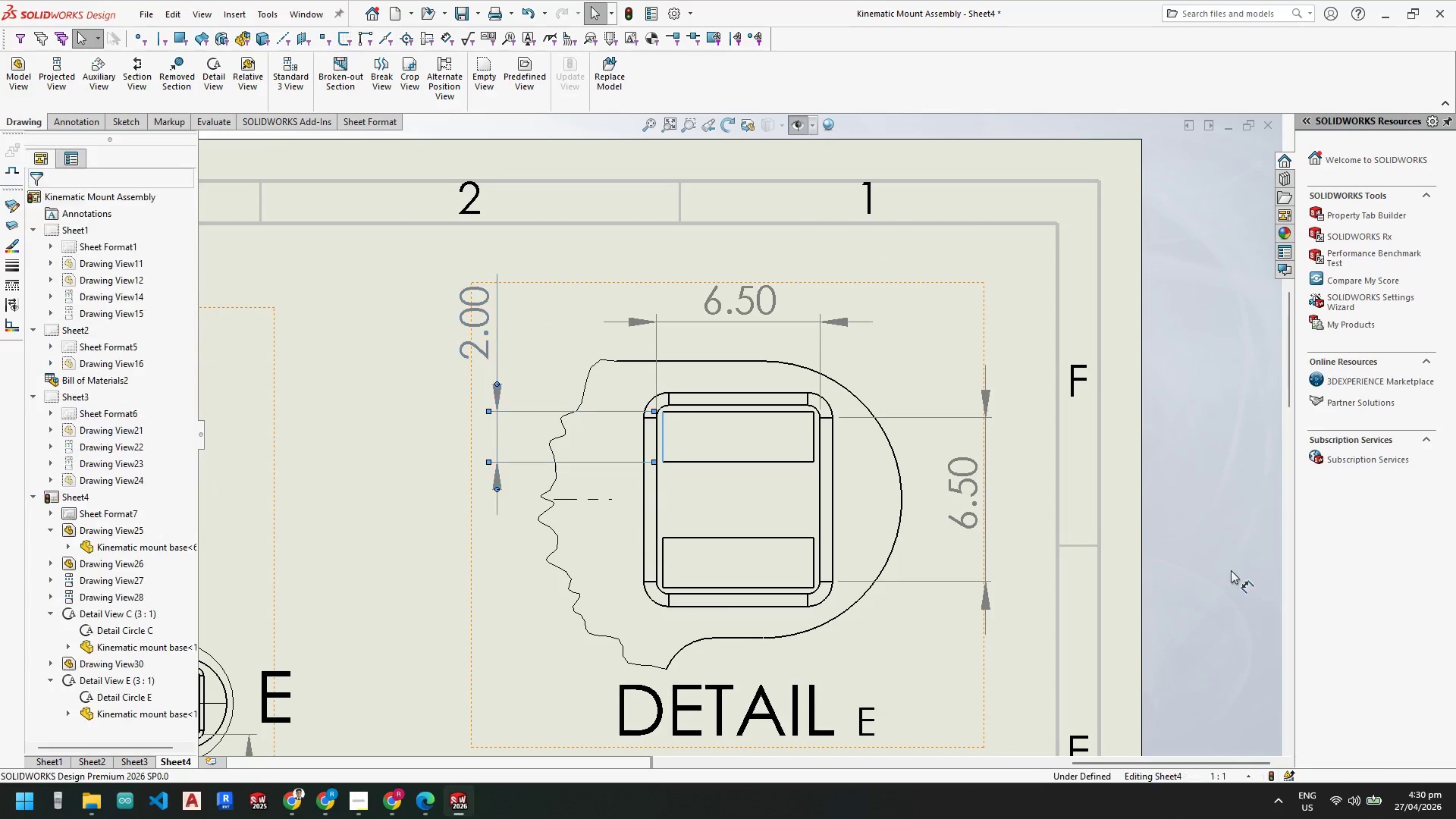 
key(Escape)
 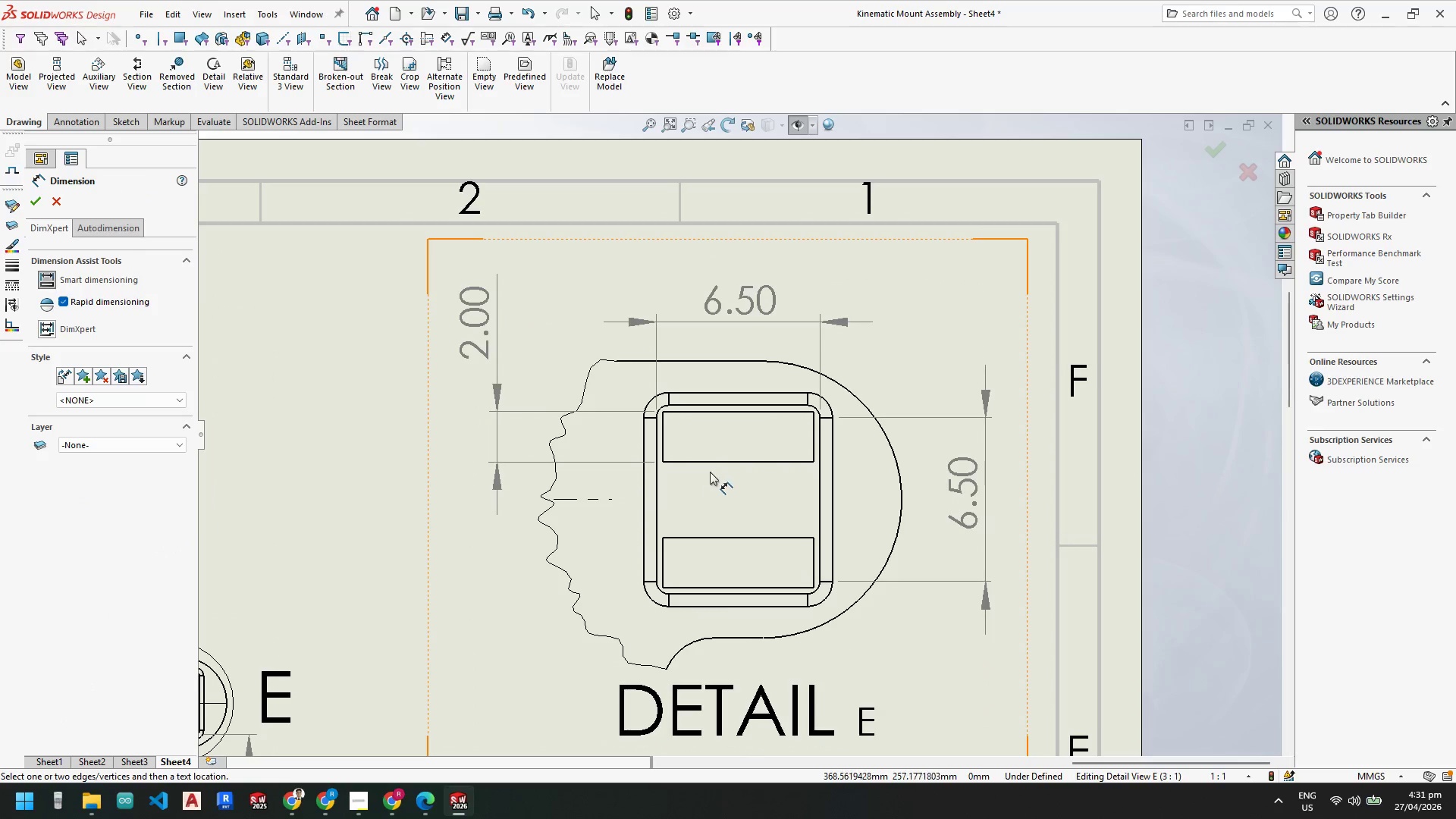 
left_click([717, 463])
 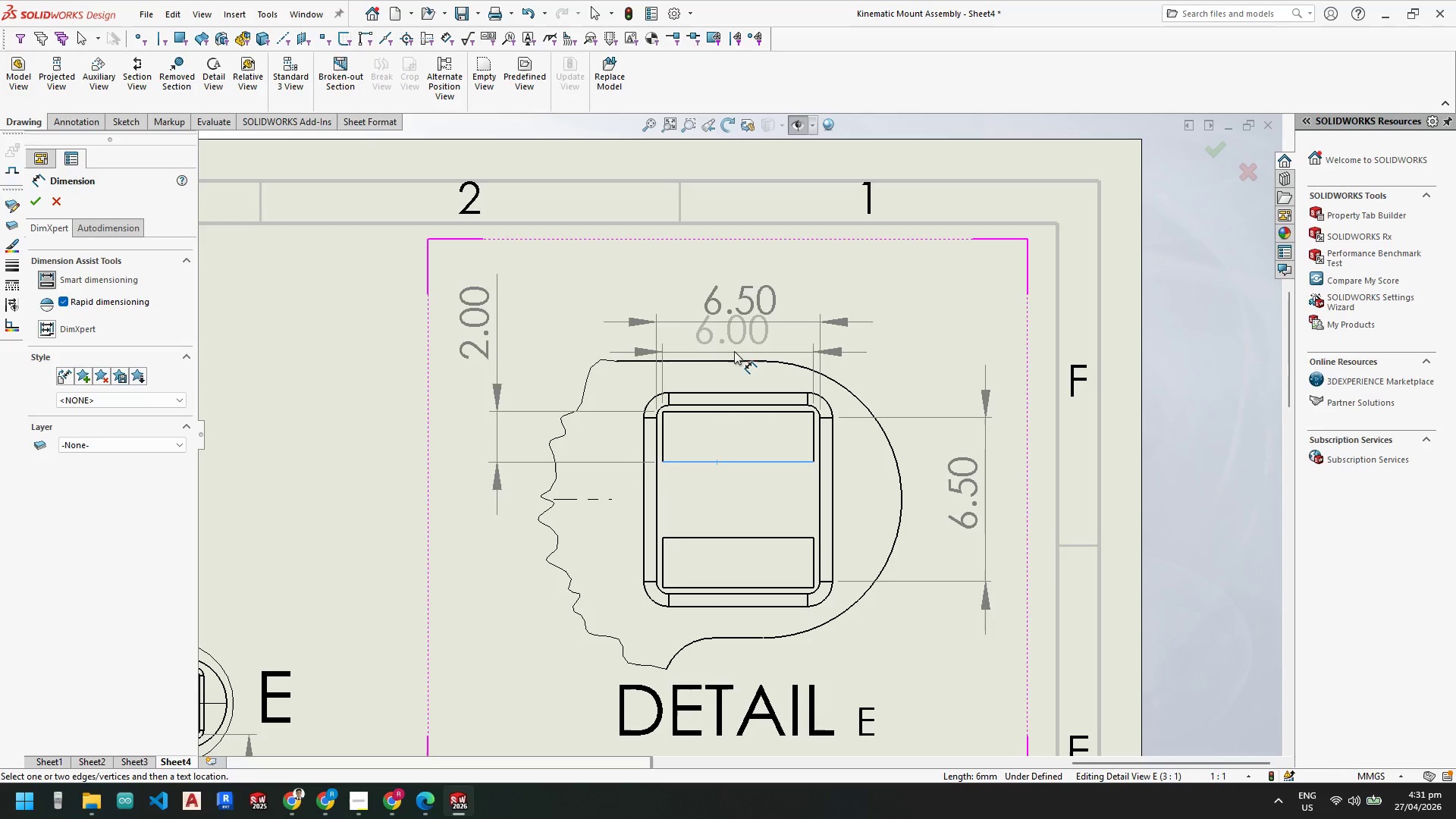 
wait(6.73)
 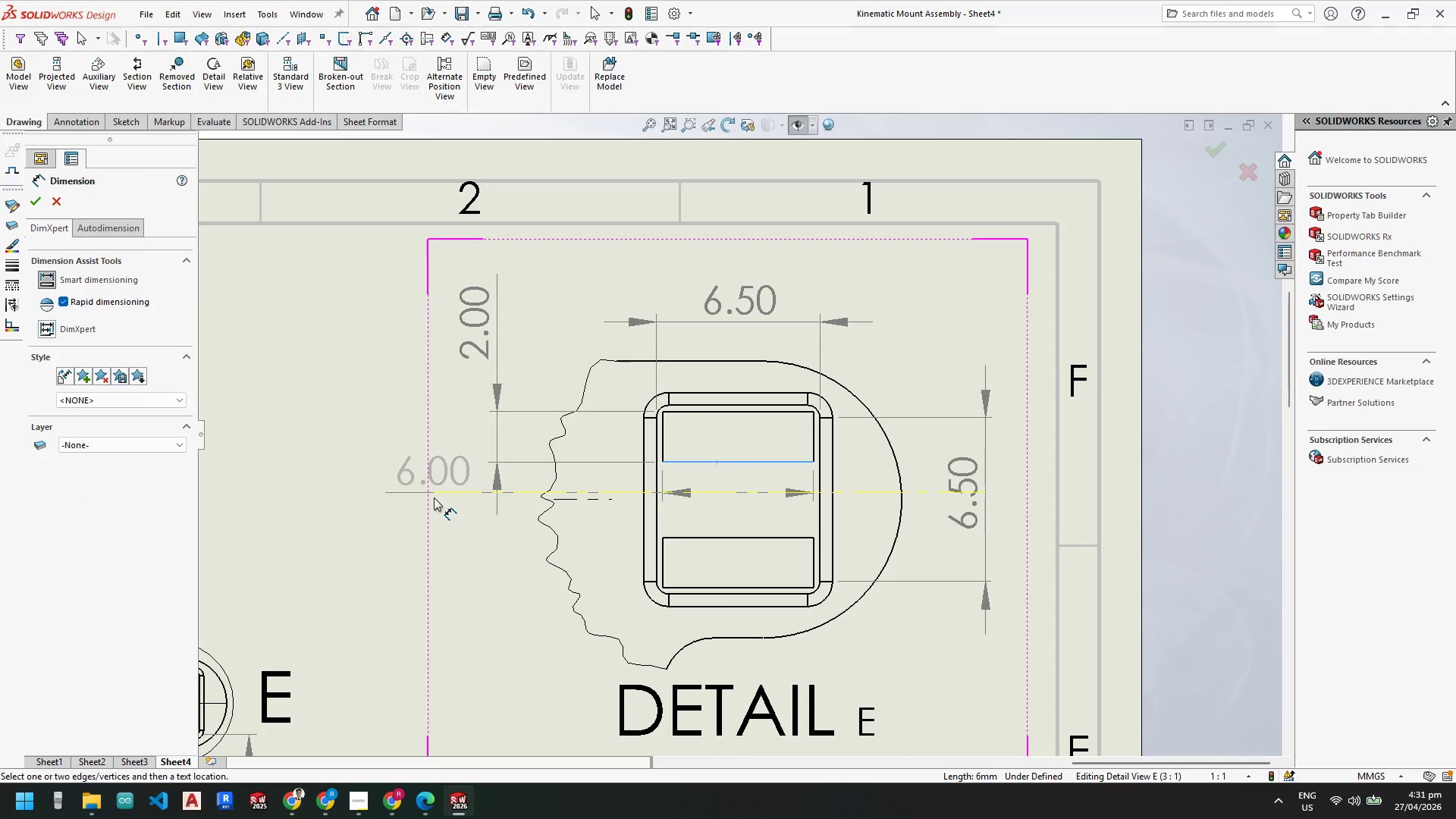 
left_click([742, 347])
 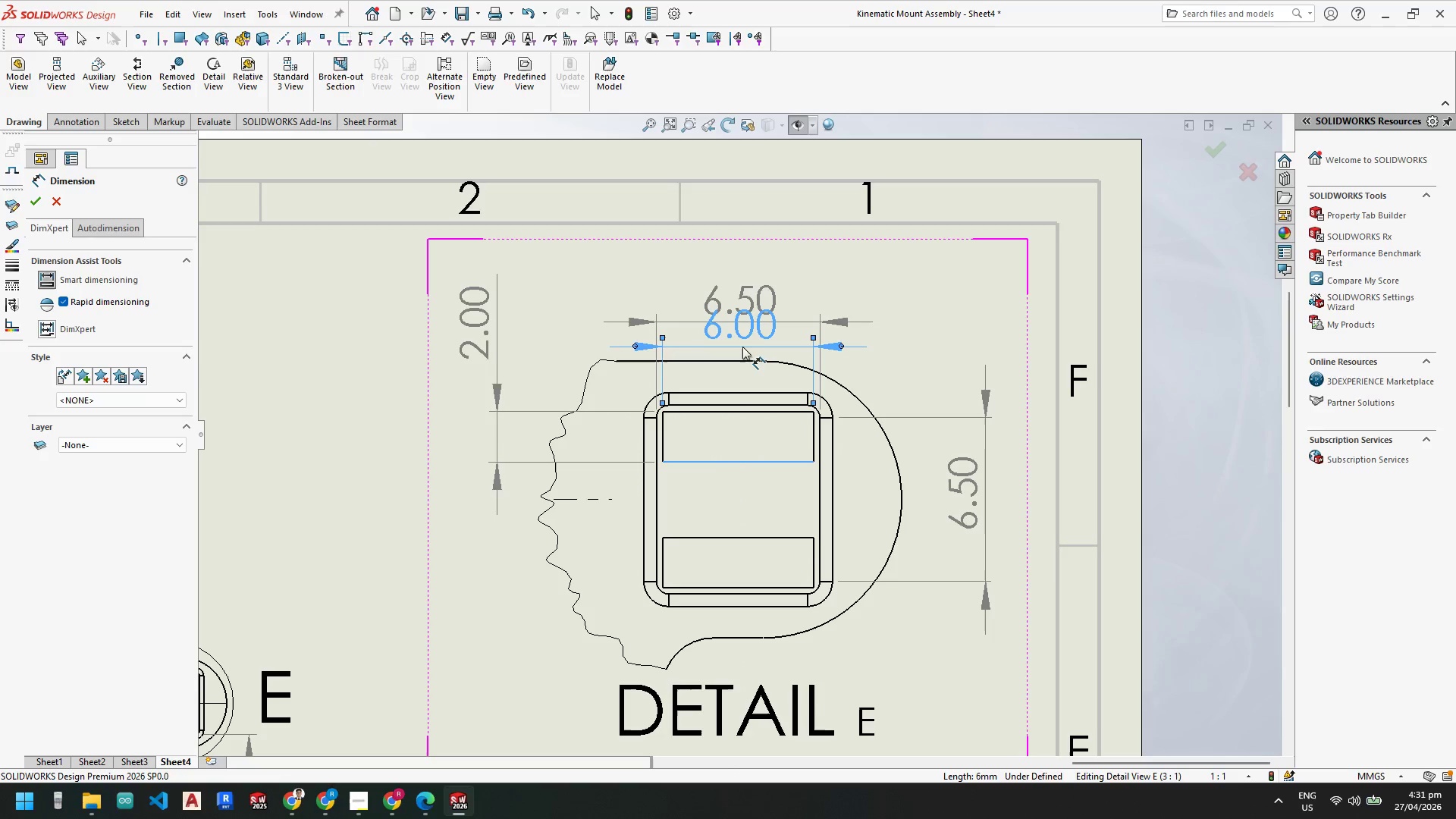 
key(Escape)
 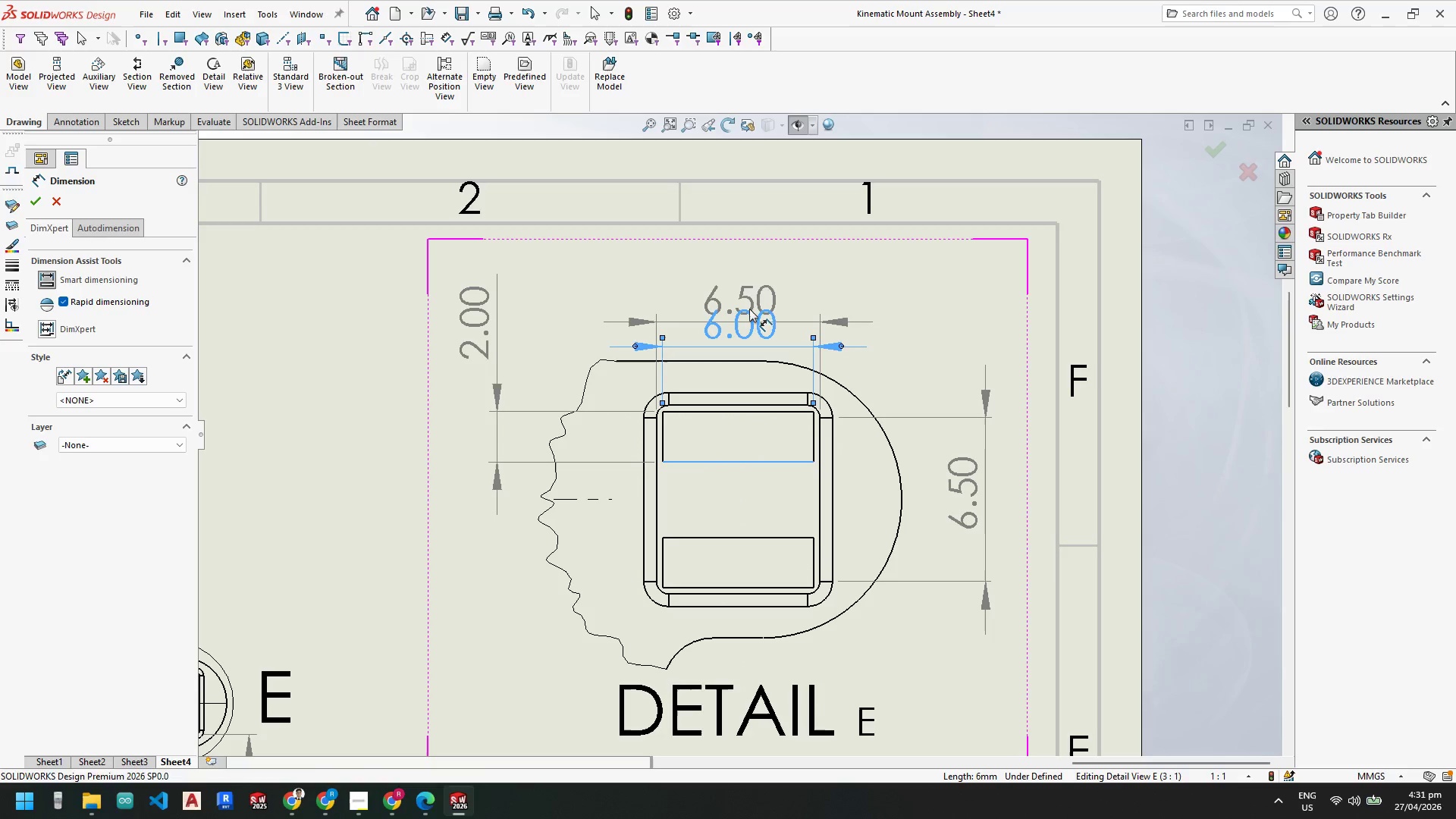 
key(Escape)
 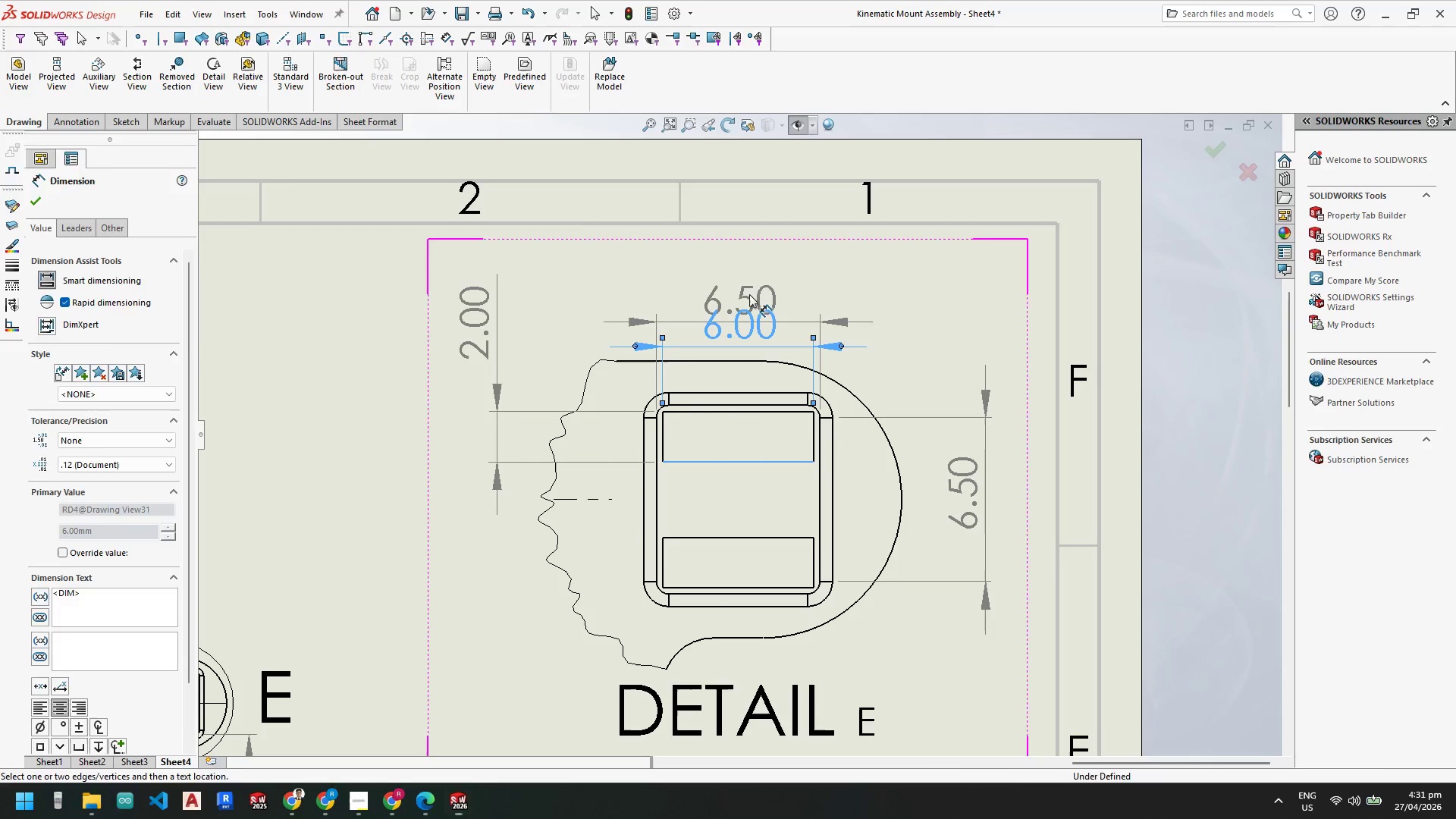 
key(Escape)
 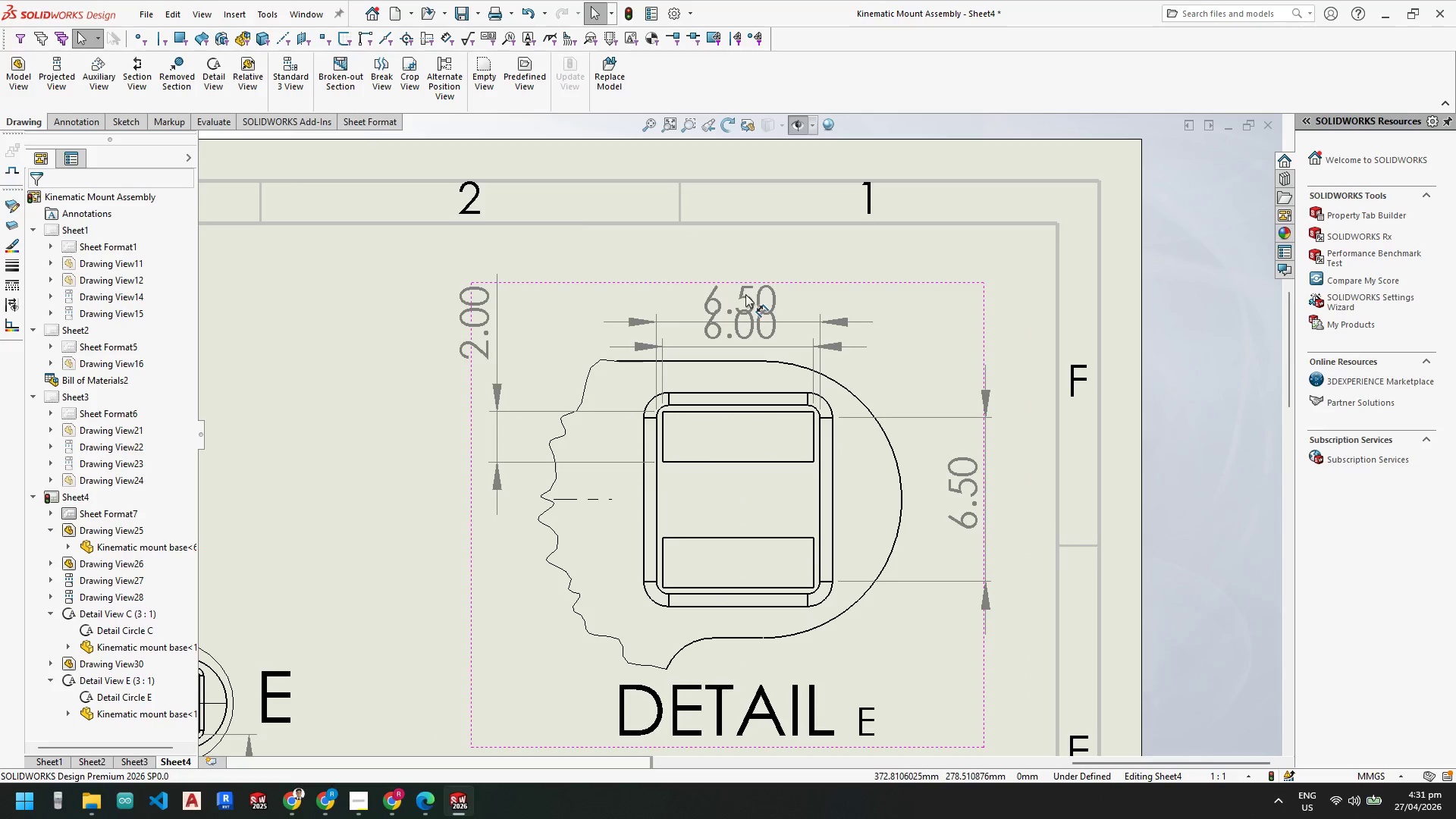 
left_click_drag(start_coordinate=[745, 294], to_coordinate=[750, 246])
 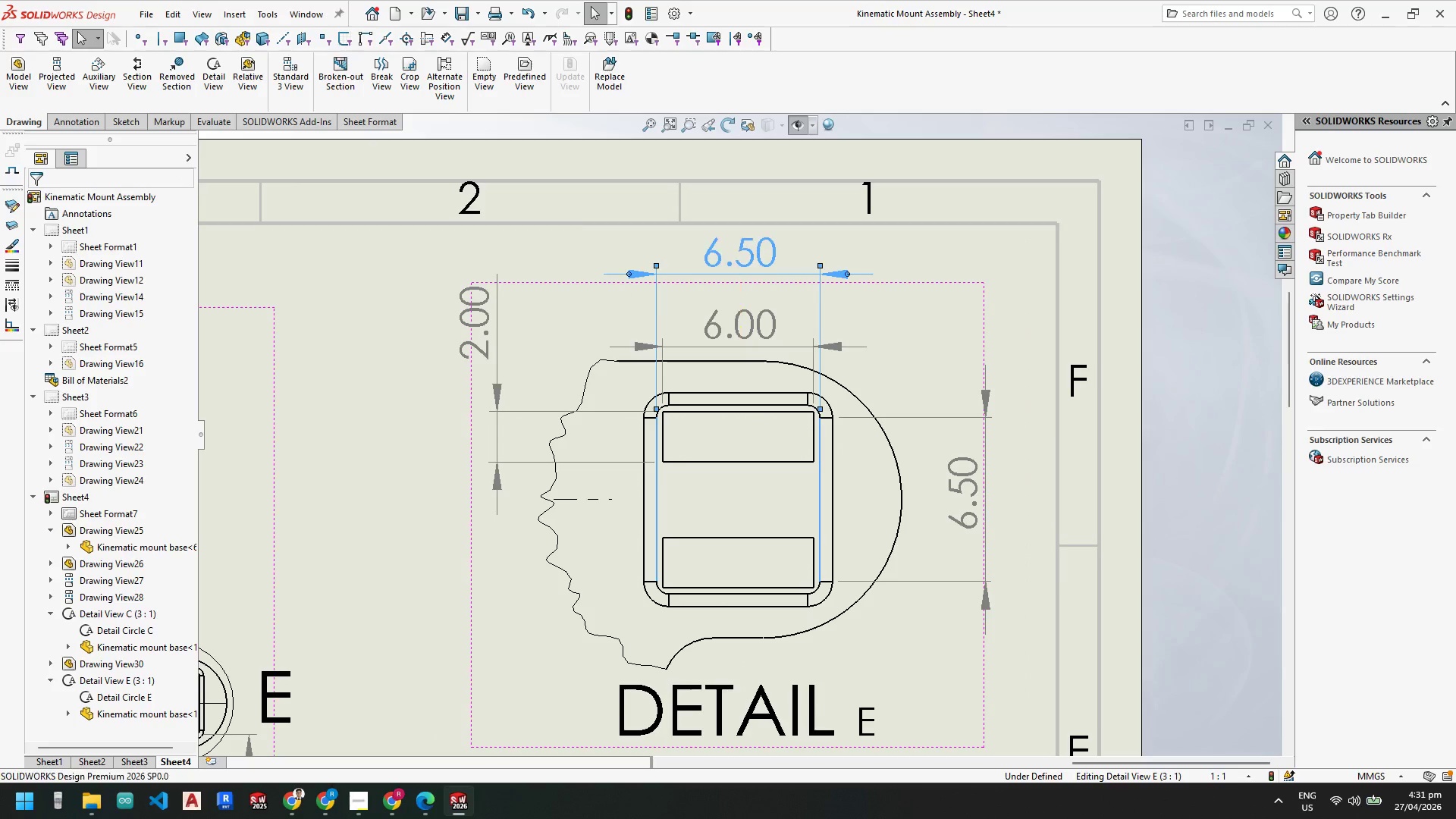 
key(Escape)
 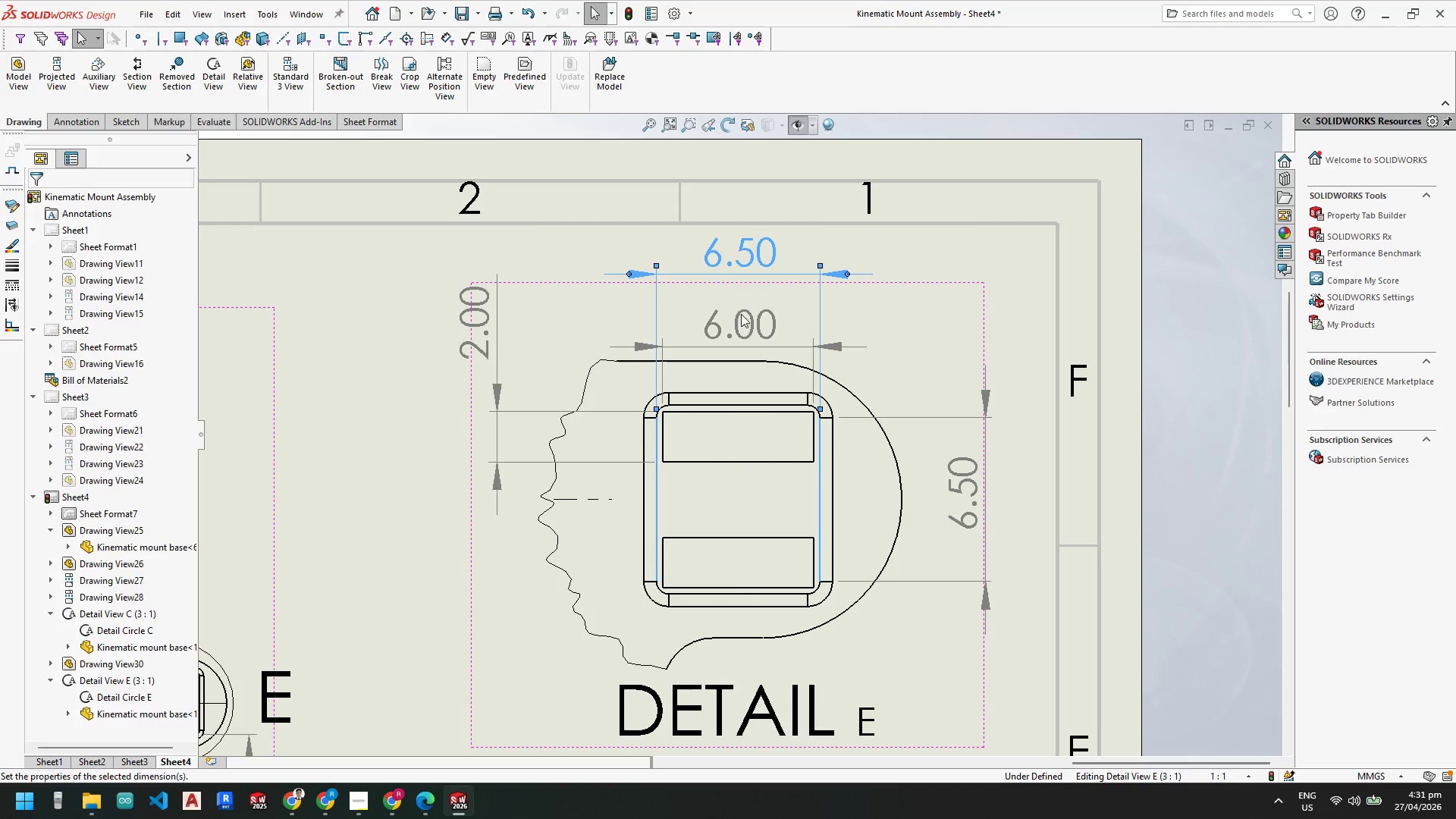 
key(Escape)
 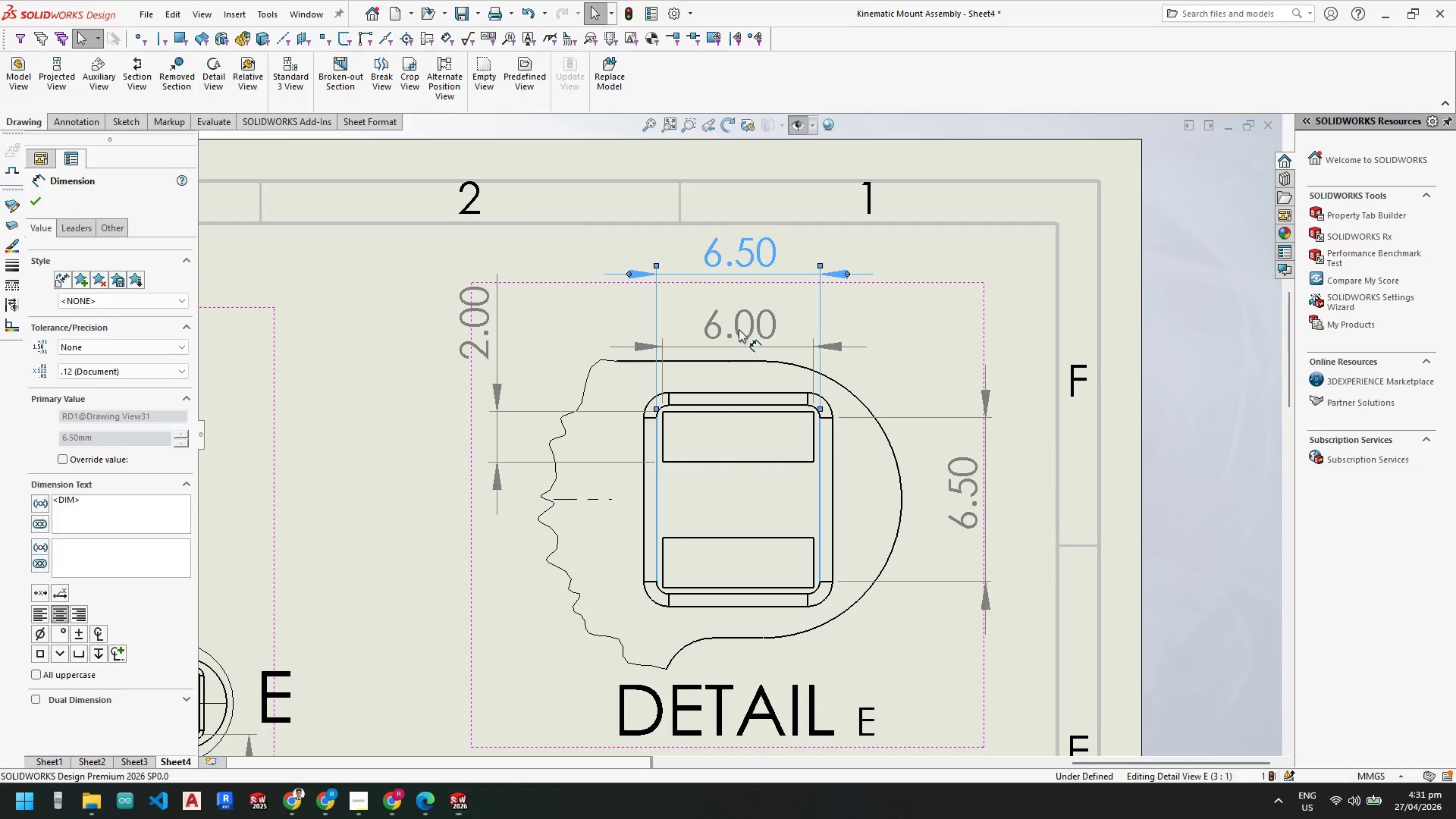 
key(Escape)
 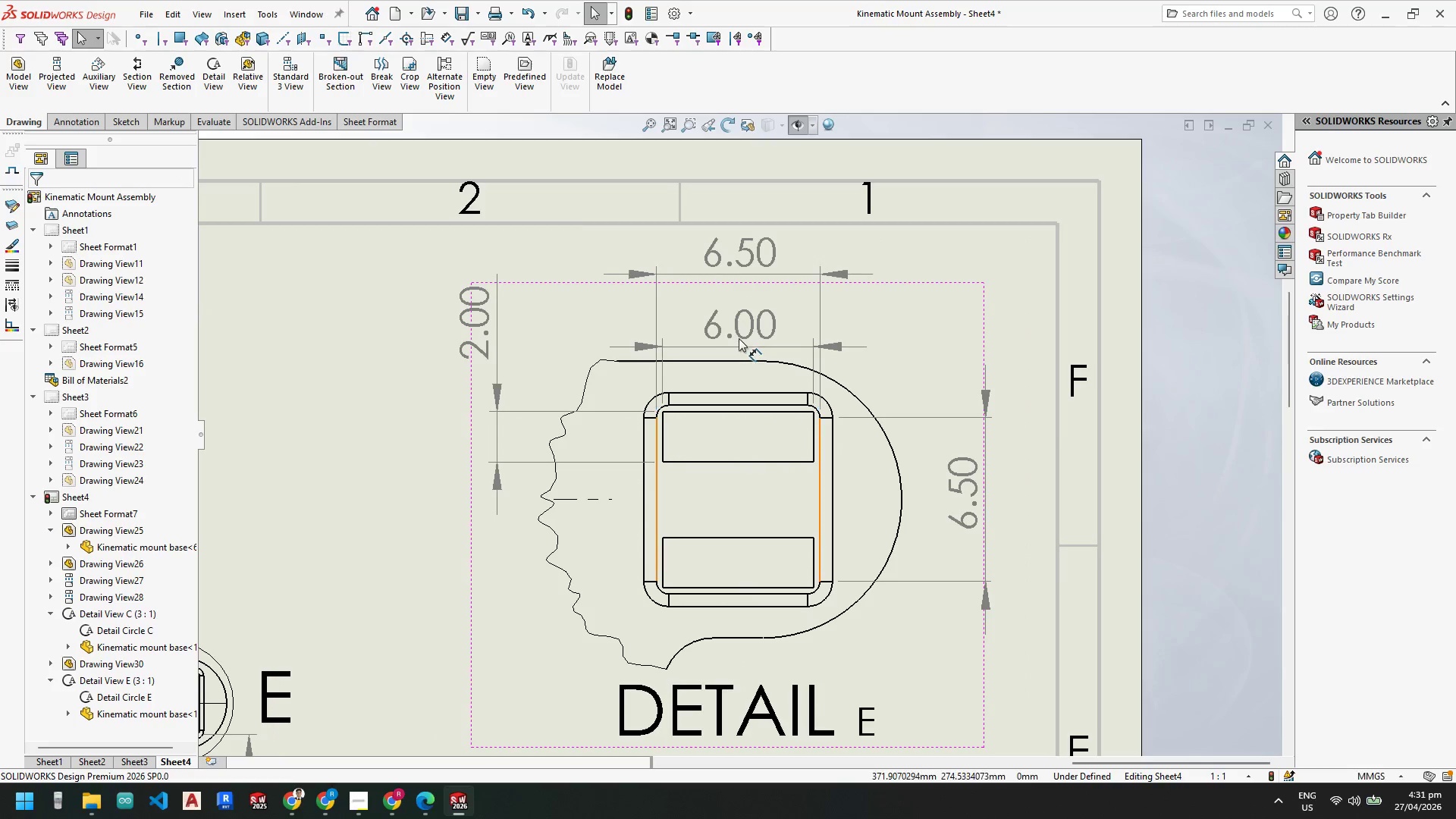 
key(Escape)
 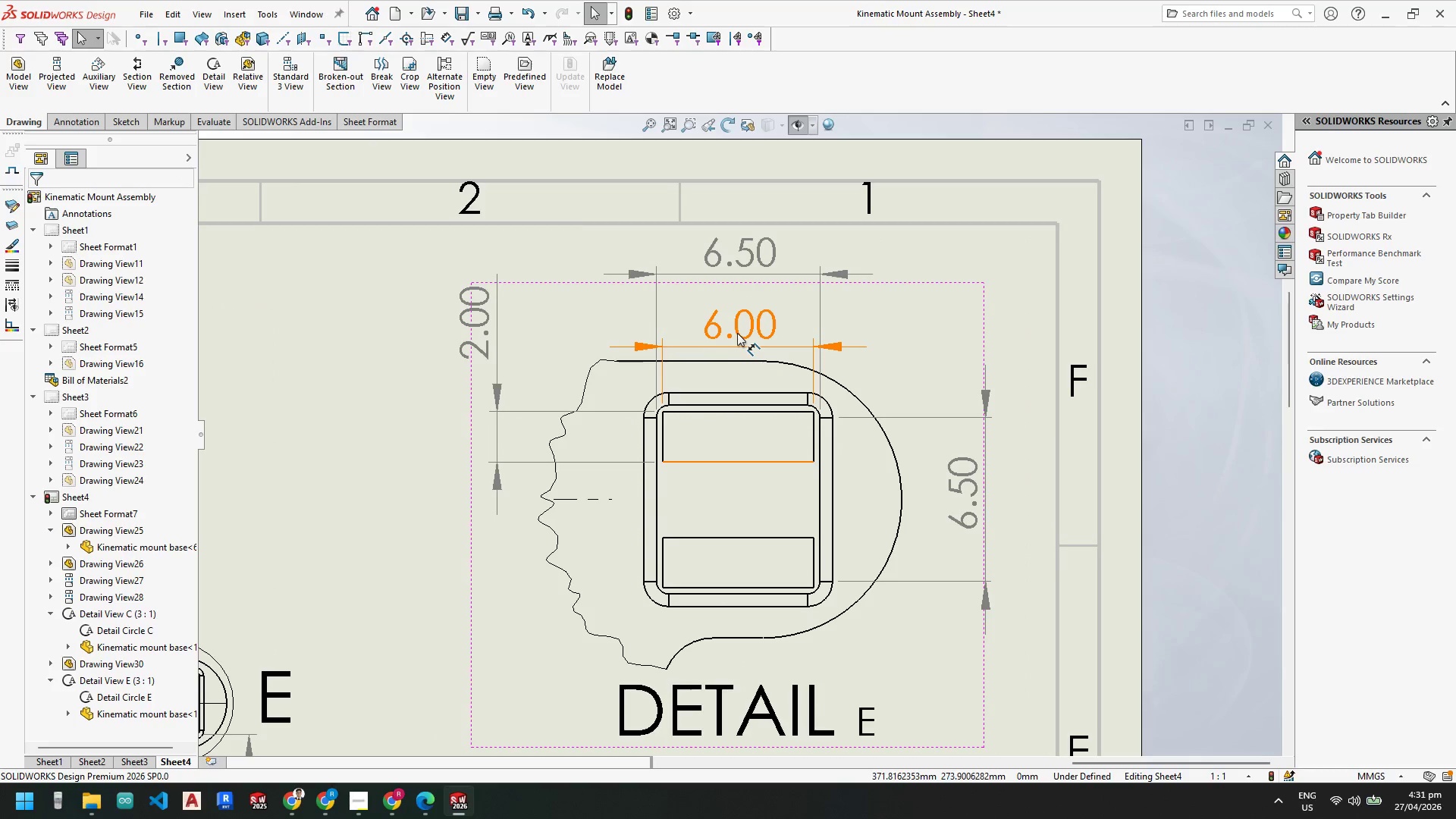 
left_click_drag(start_coordinate=[737, 333], to_coordinate=[733, 322])
 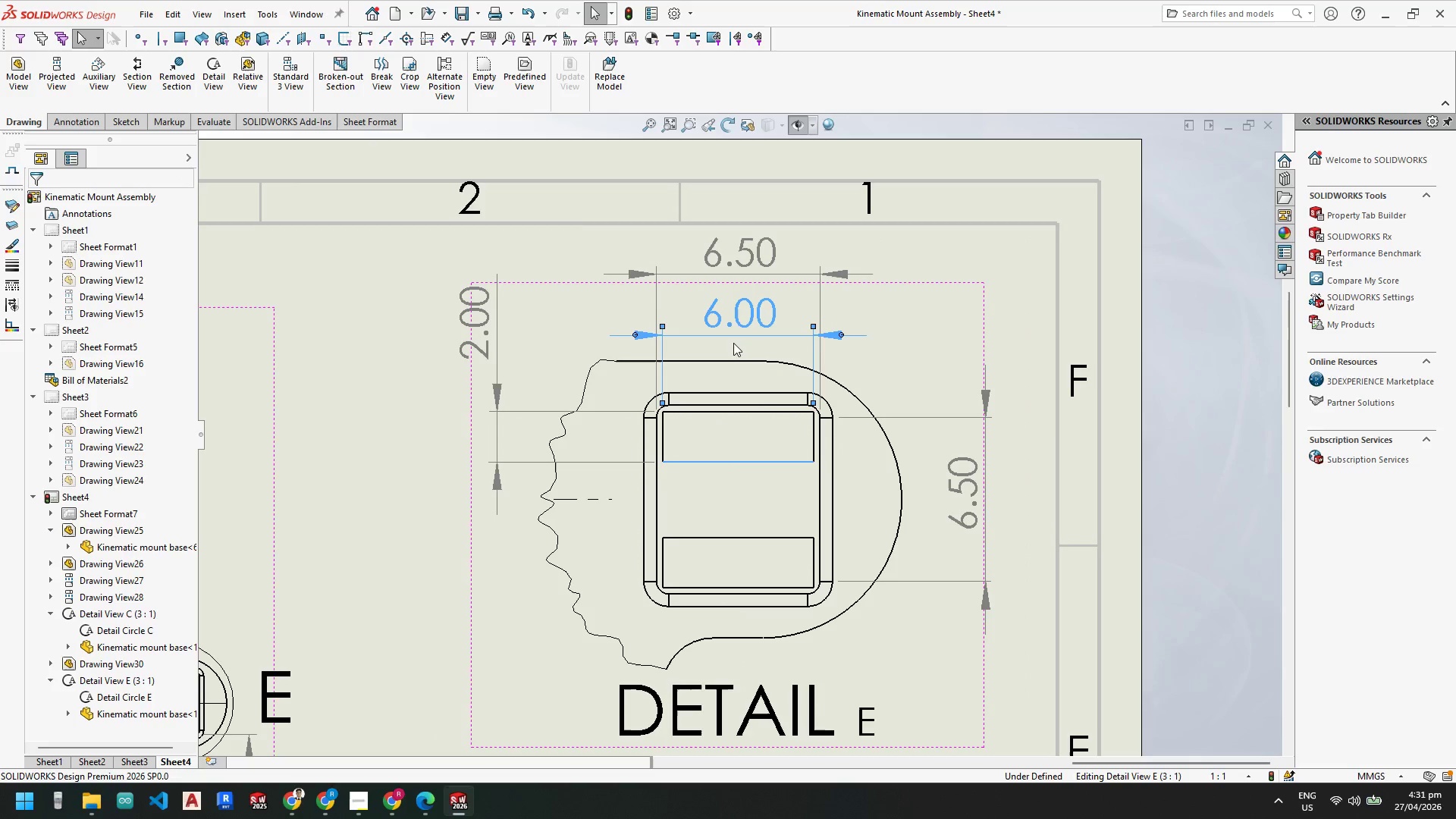 
key(Escape)
 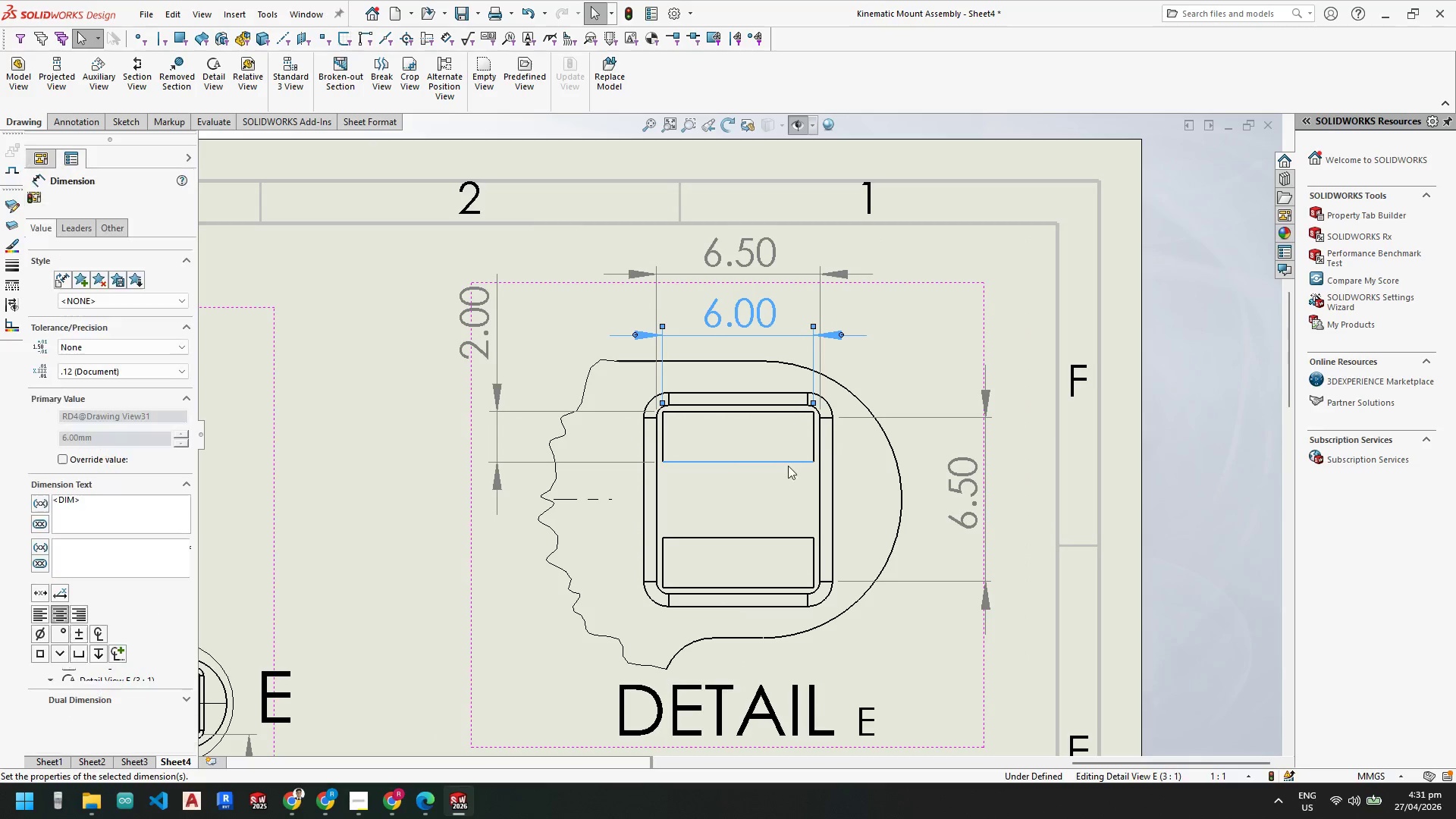 
scroll: coordinate [788, 466], scroll_direction: up, amount: 4.0
 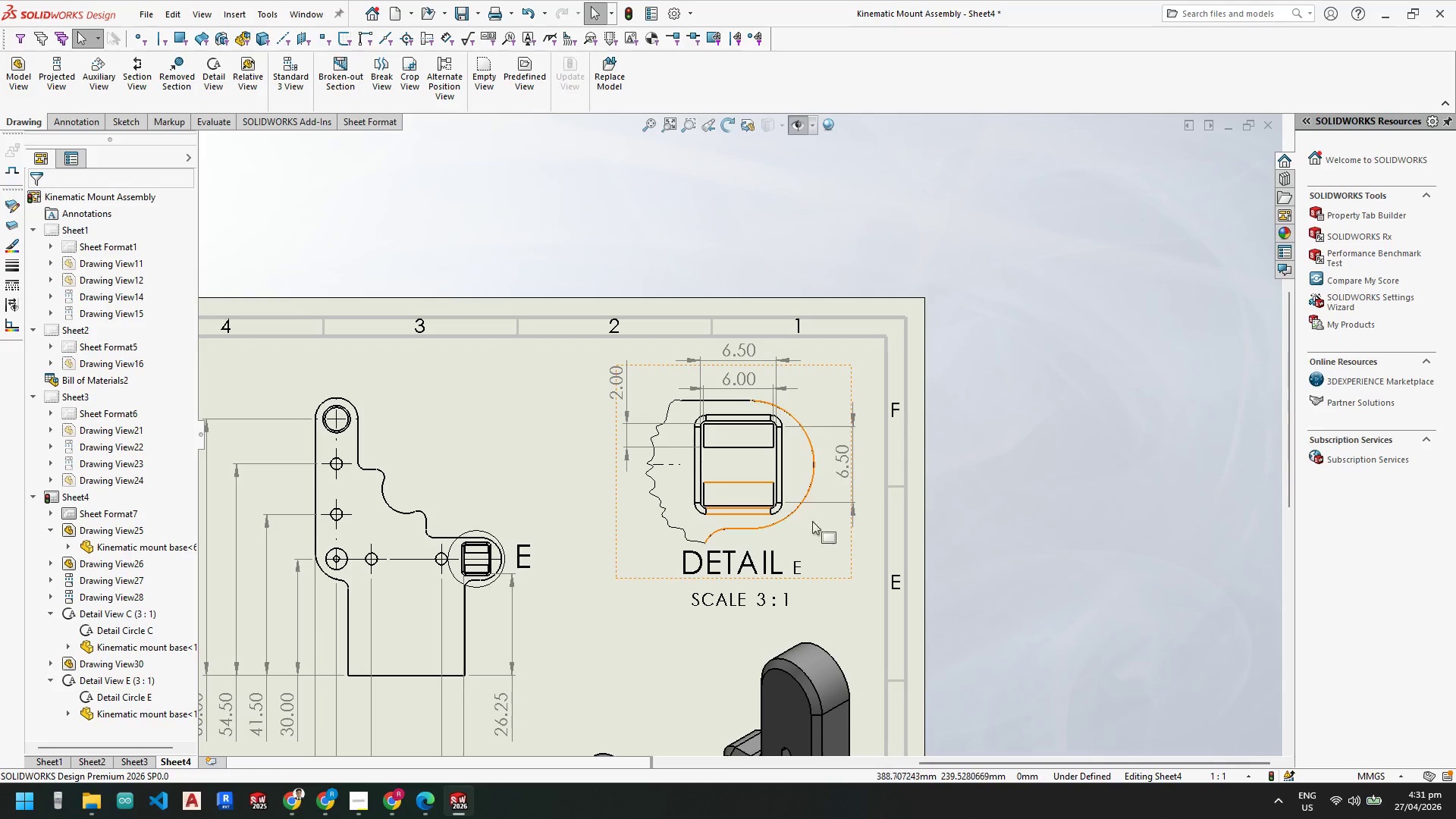 
scroll: coordinate [824, 532], scroll_direction: down, amount: 3.0
 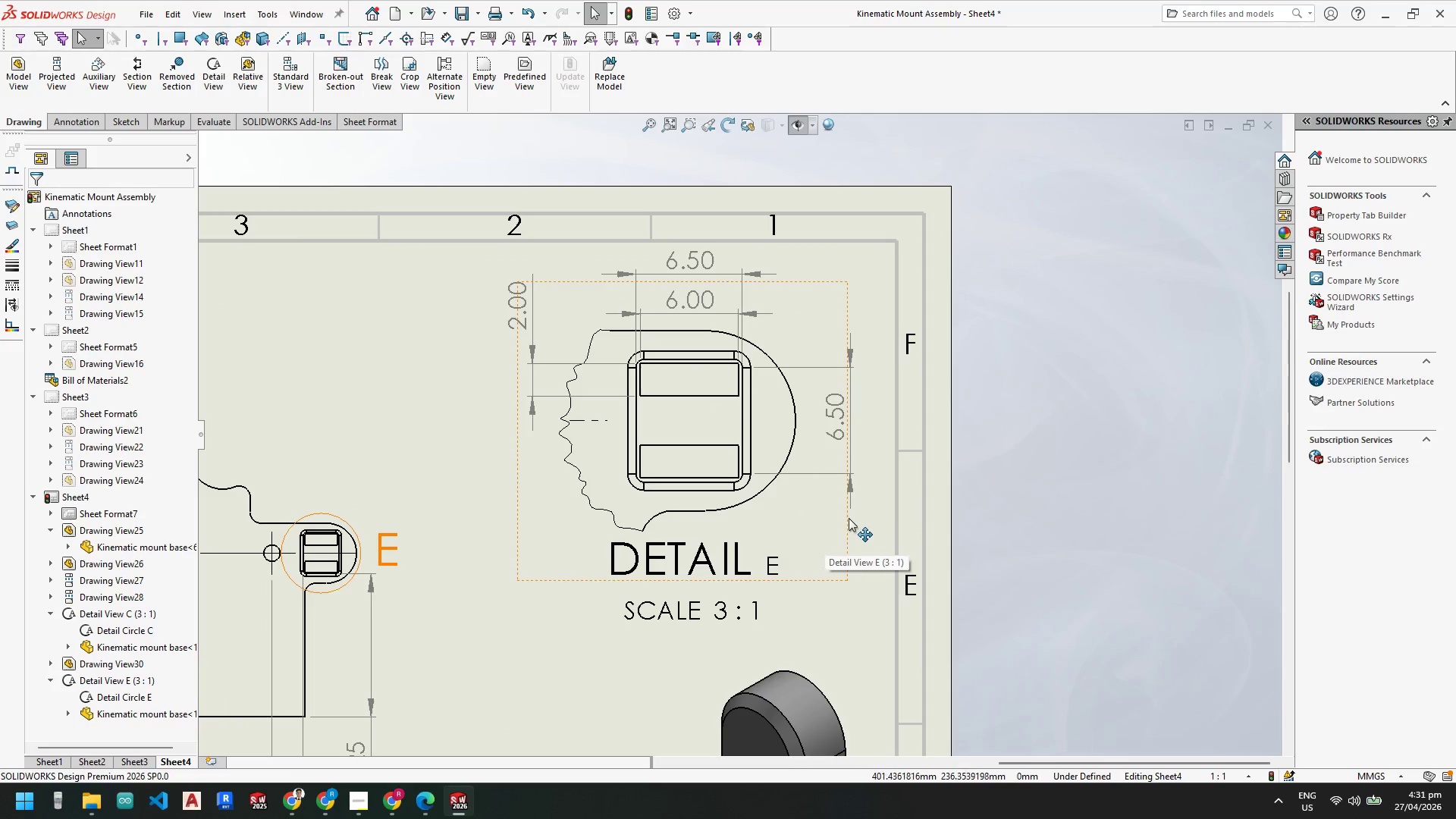 
left_click_drag(start_coordinate=[846, 520], to_coordinate=[848, 532])
 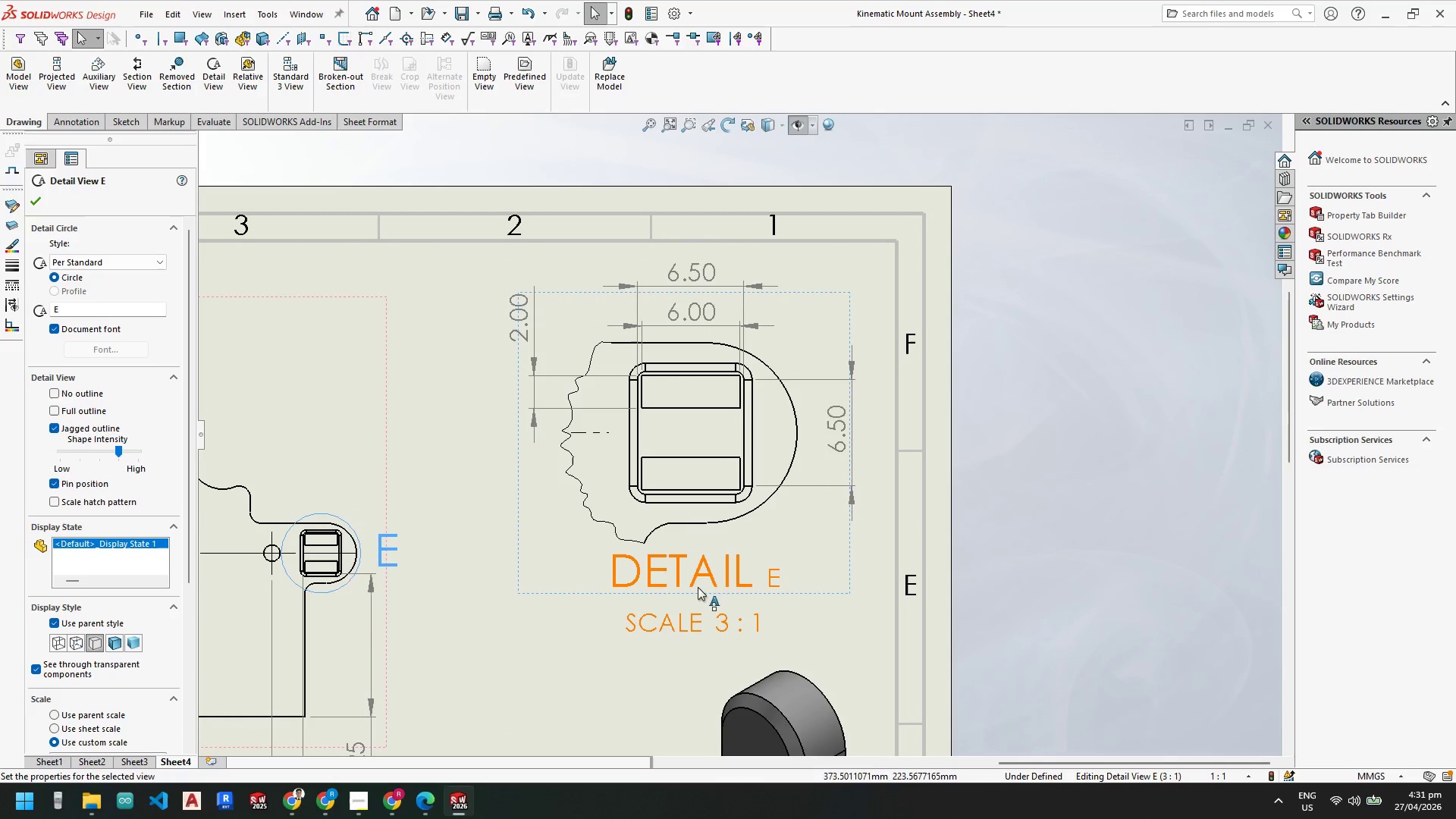 
left_click_drag(start_coordinate=[702, 577], to_coordinate=[777, 554])
 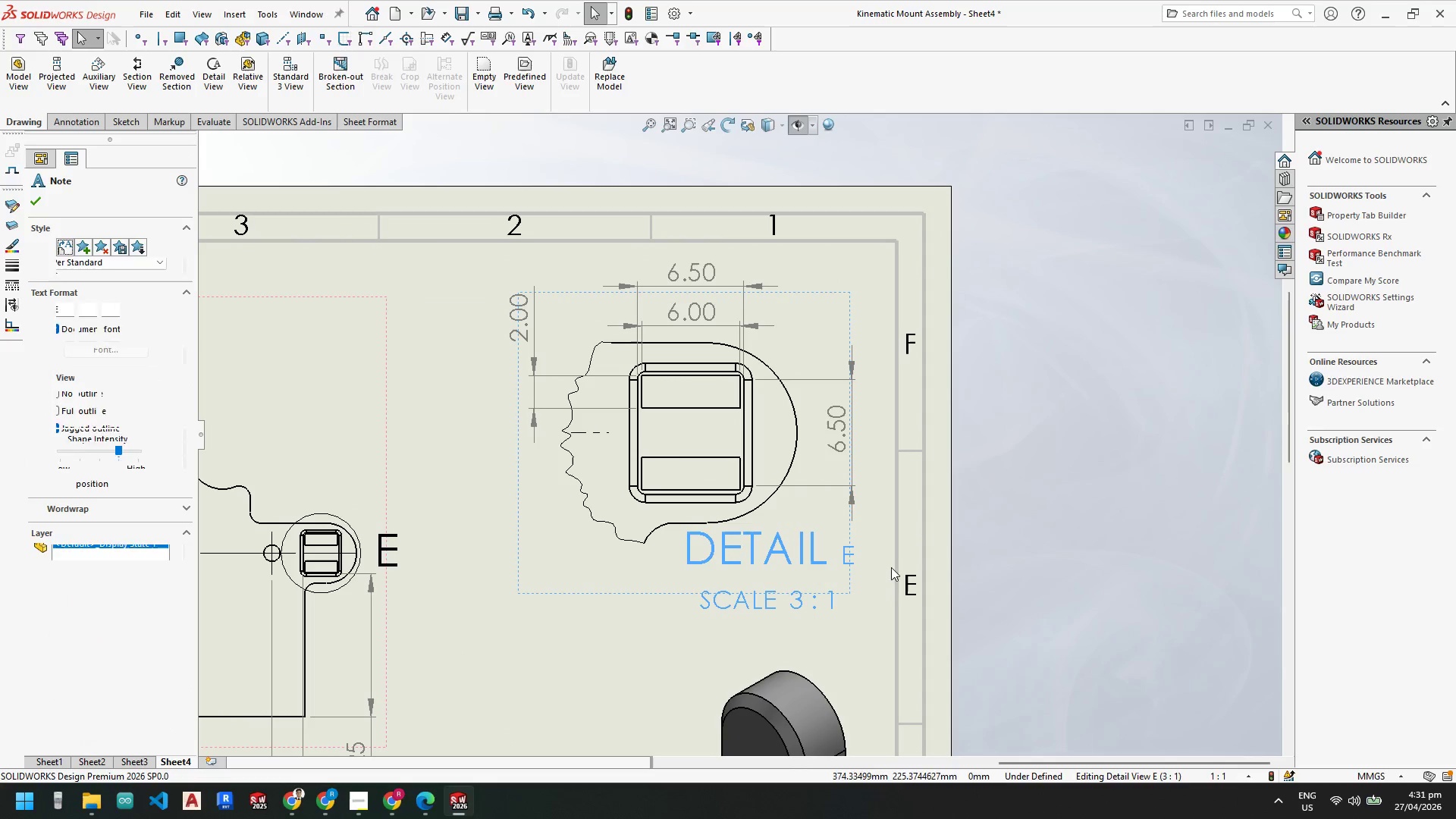 
key(Escape)
 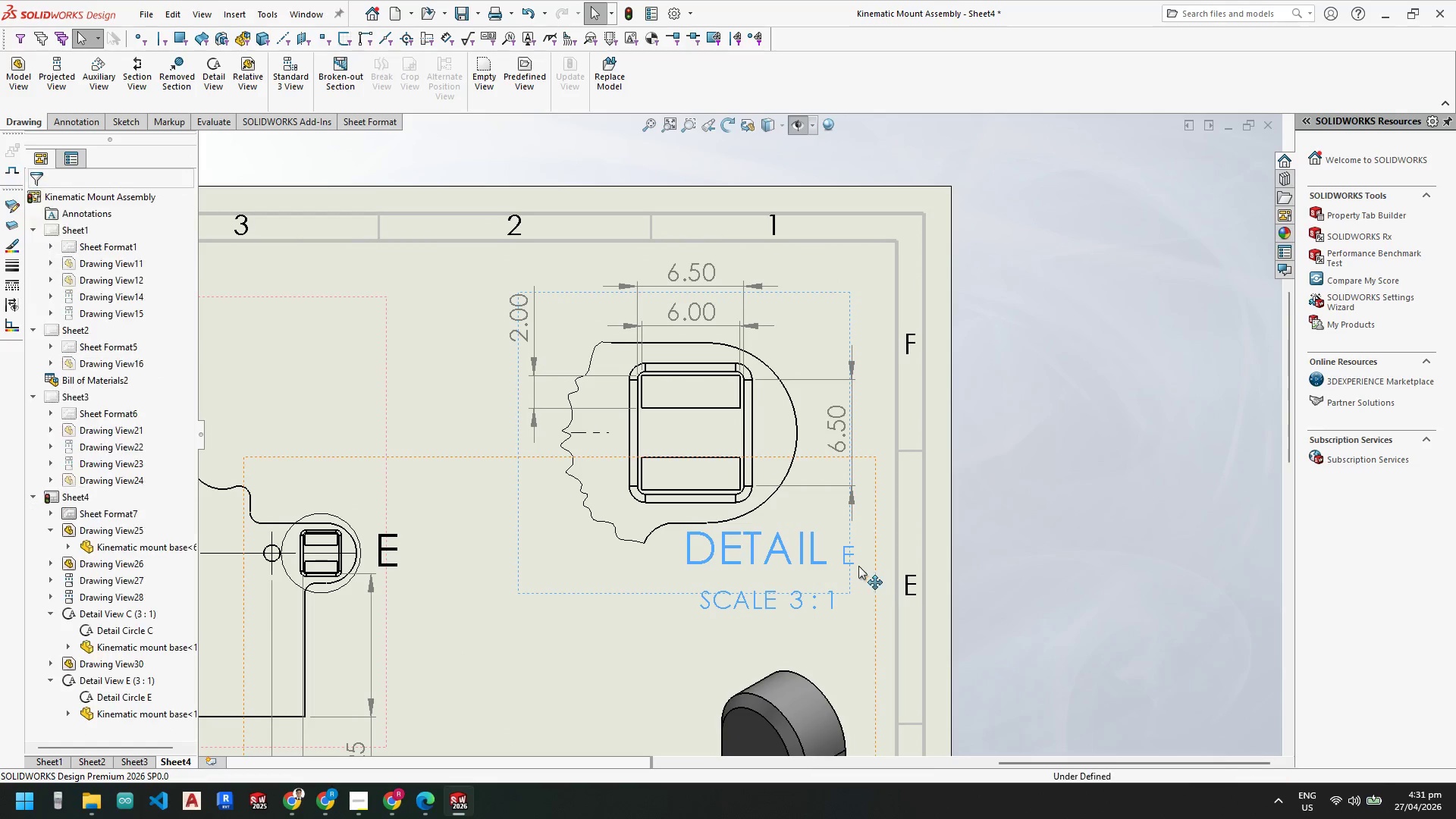 
key(Escape)
 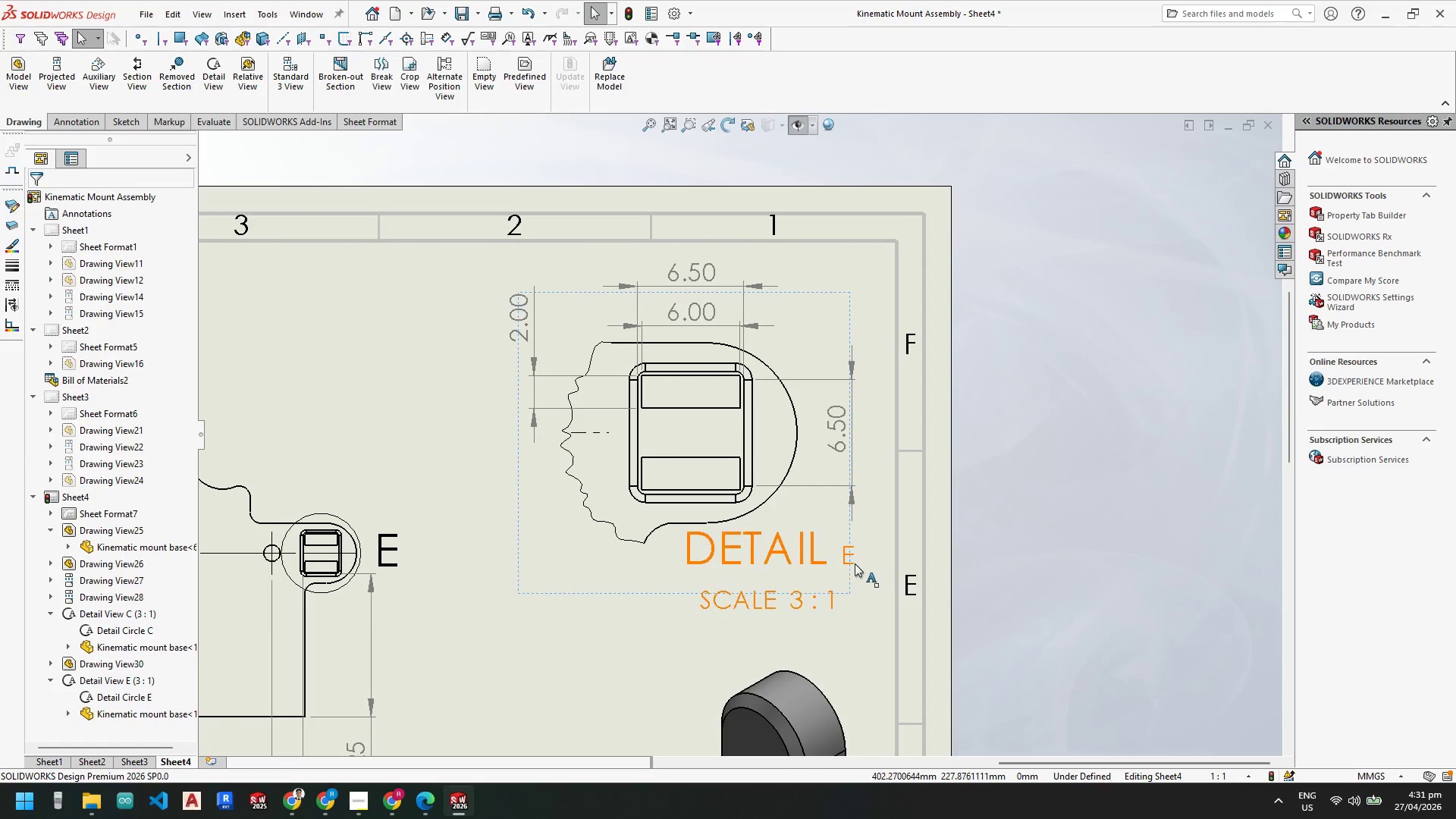 
key(Escape)
 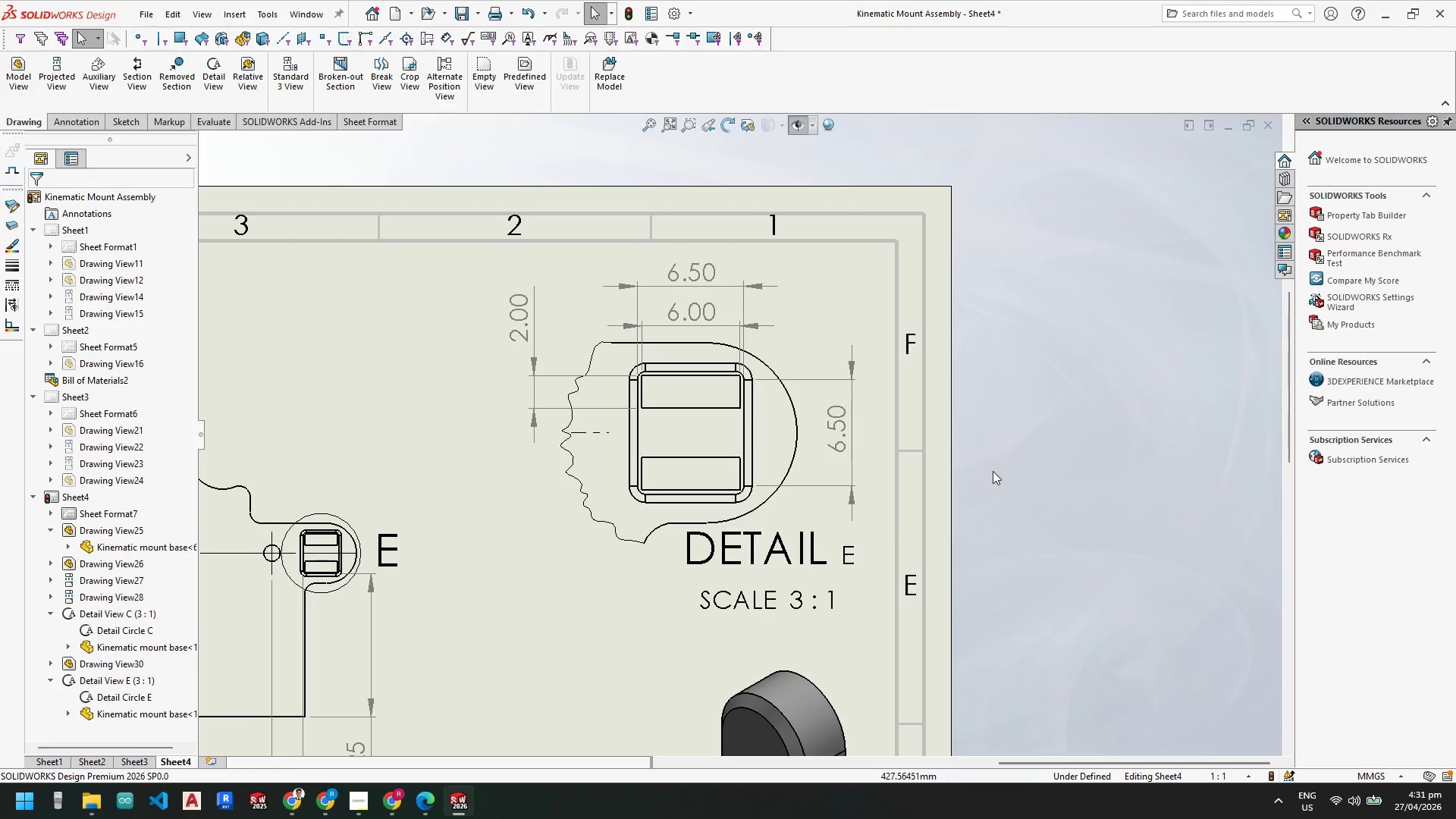 
scroll: coordinate [665, 413], scroll_direction: down, amount: 4.0
 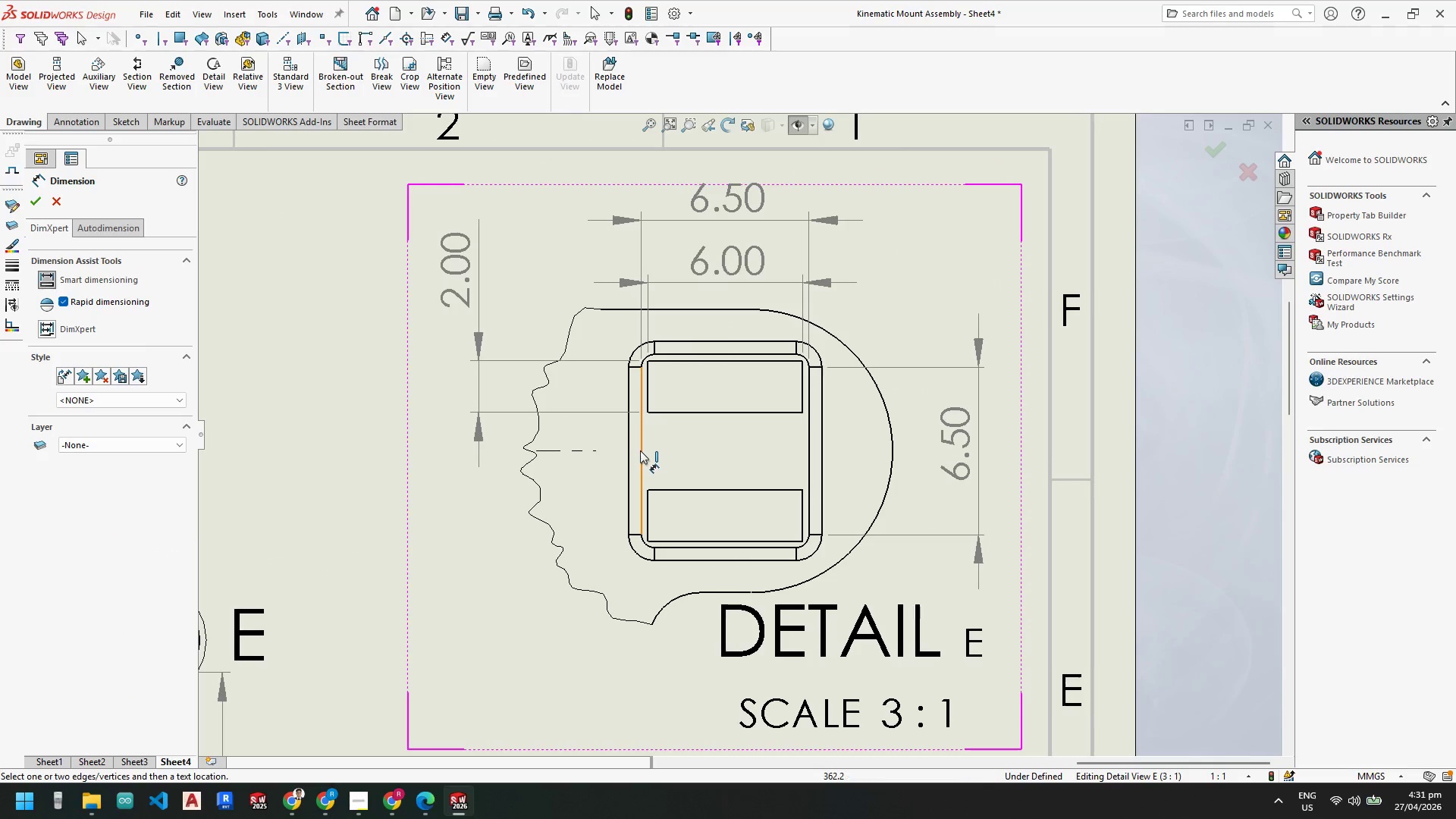 
left_click([640, 450])
 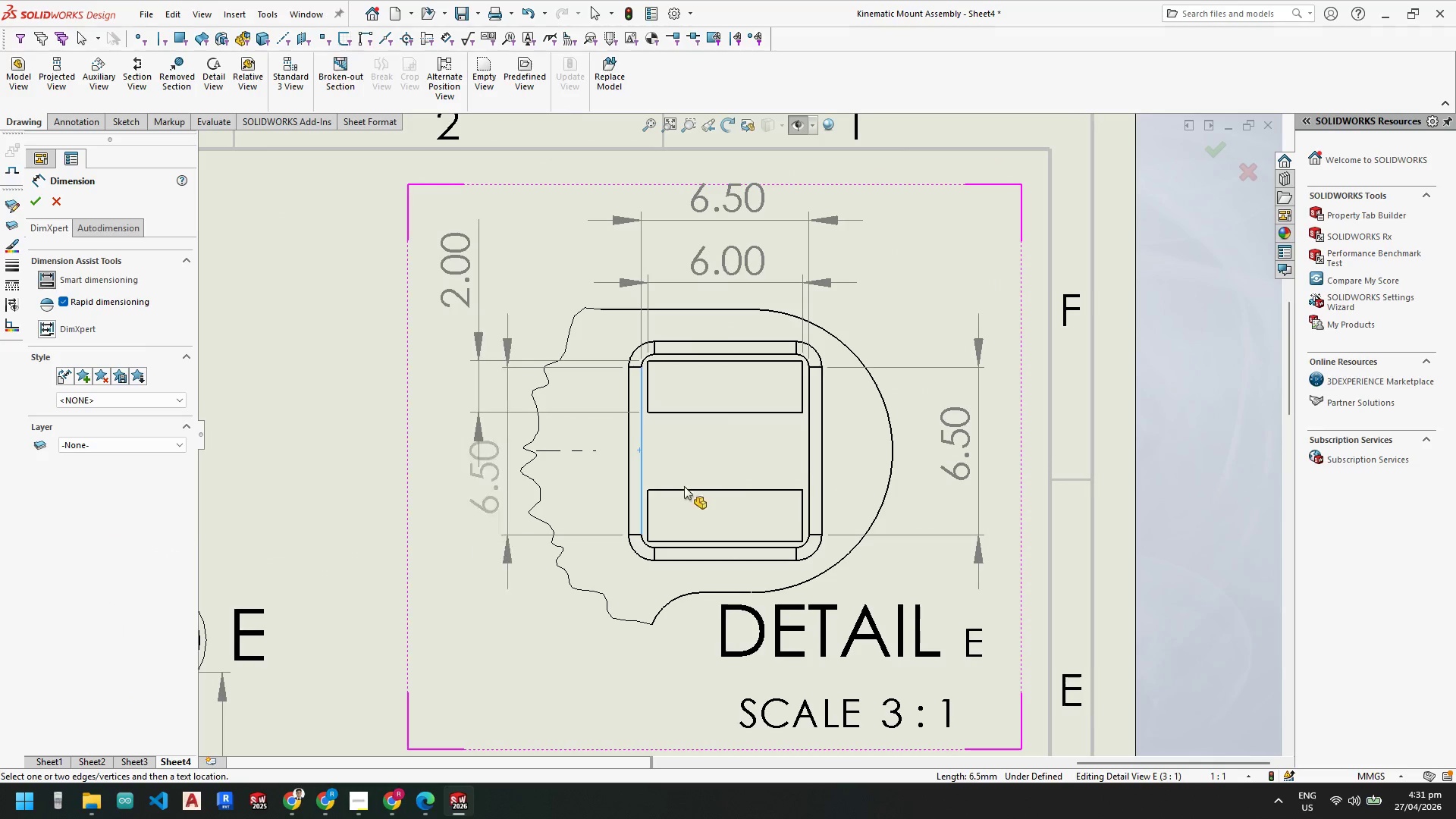 
scroll: coordinate [671, 500], scroll_direction: down, amount: 5.0
 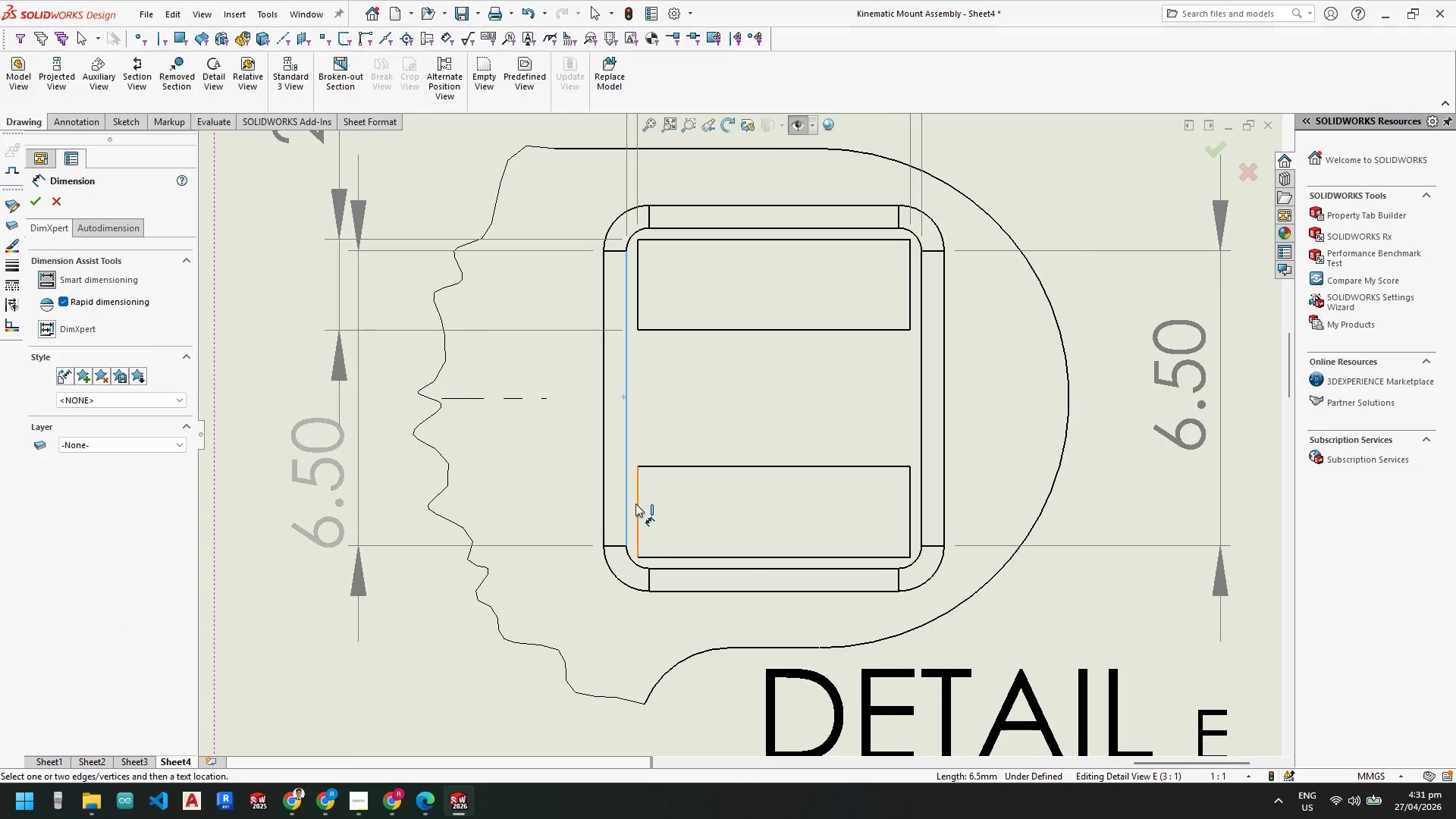 
left_click([636, 504])
 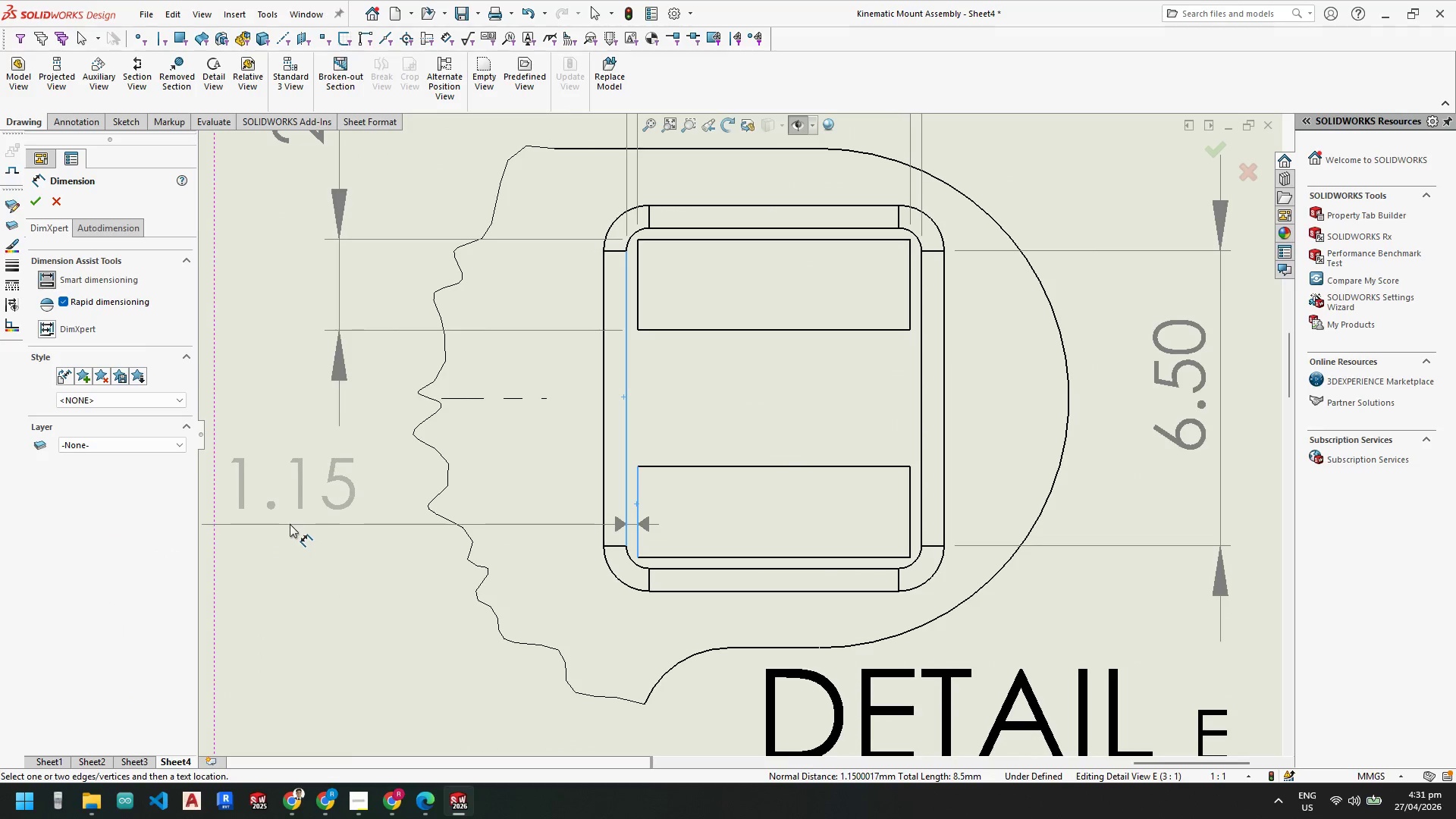 
left_click([289, 521])
 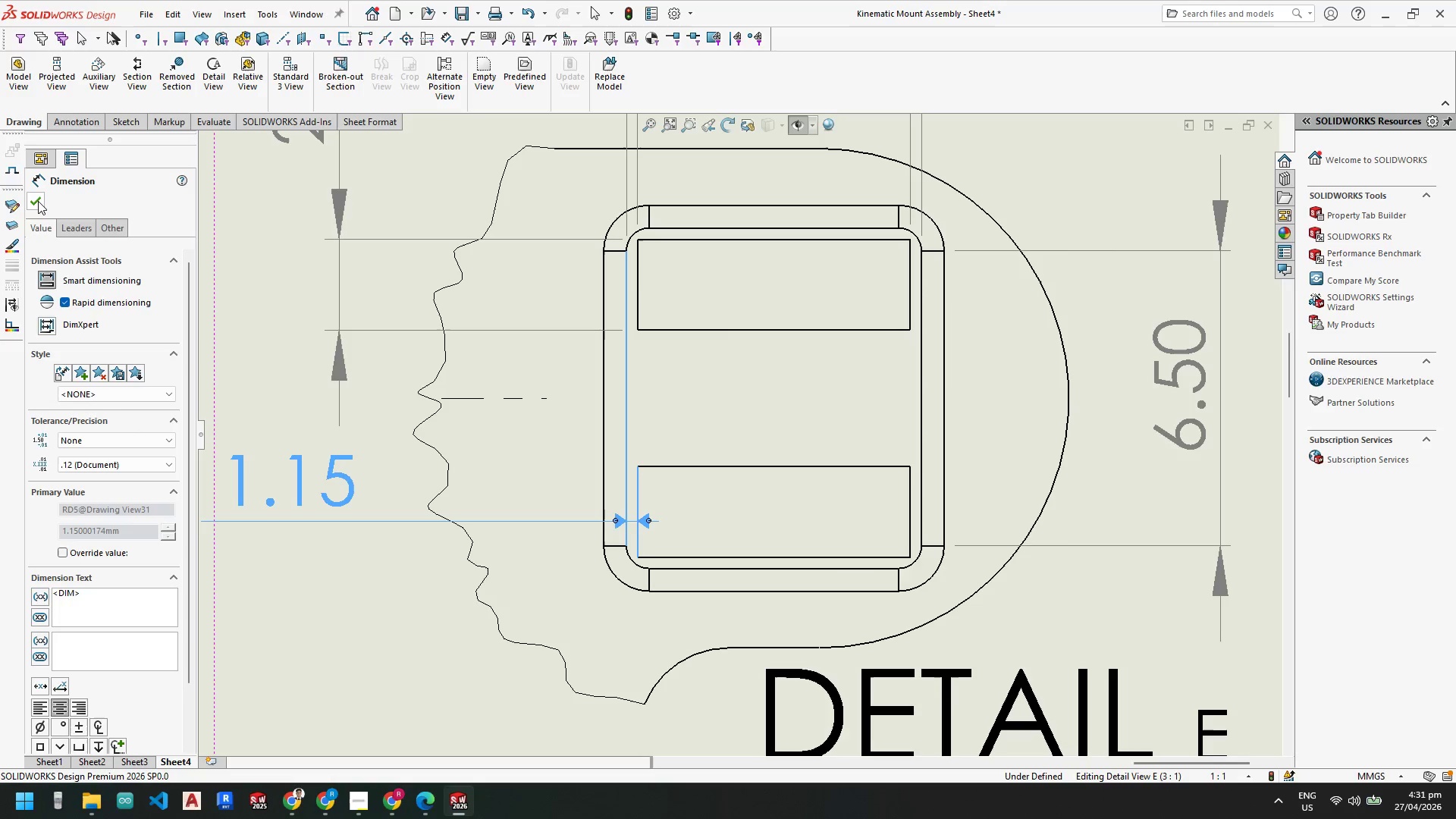 
left_click([38, 199])
 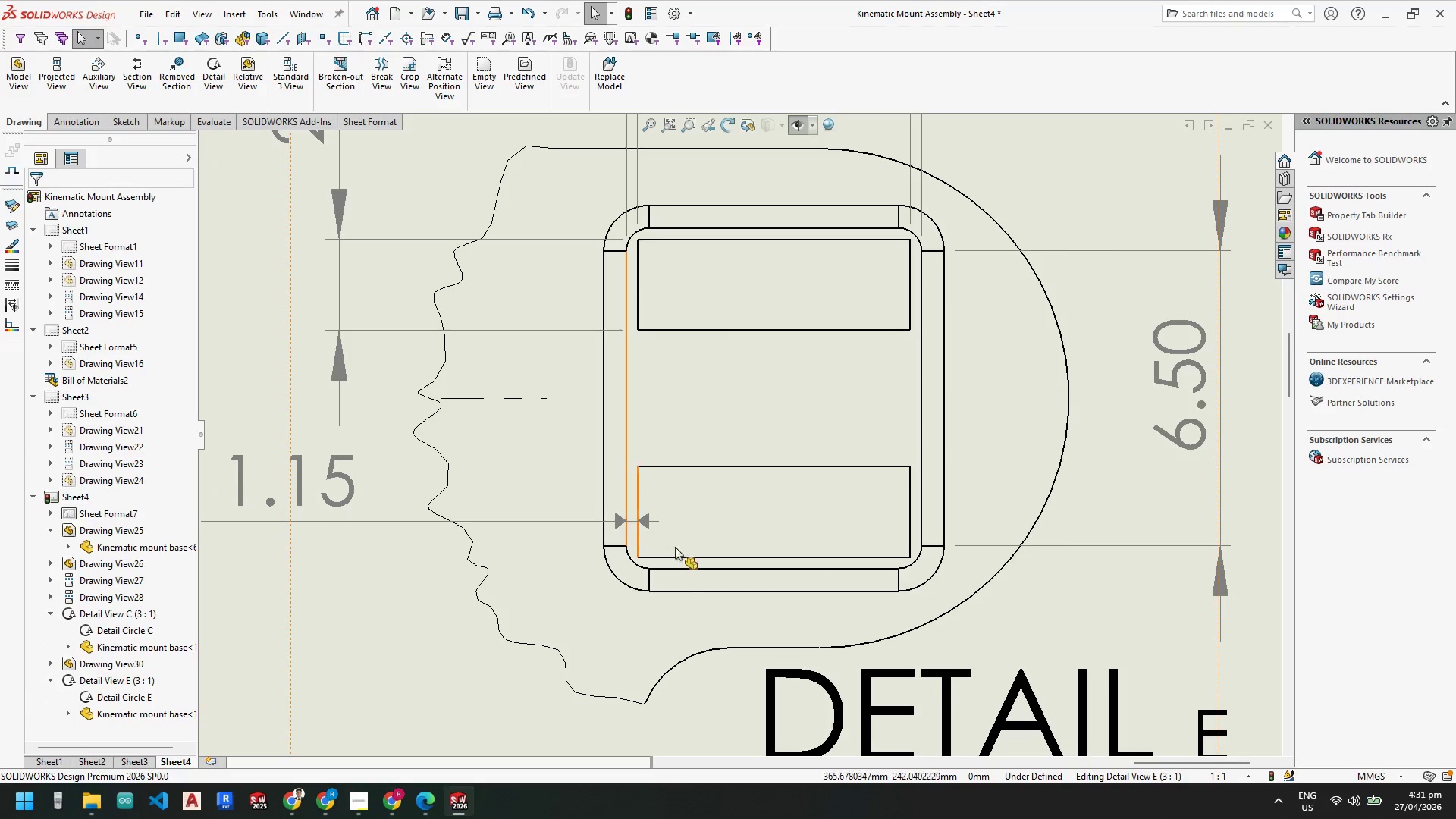 
scroll: coordinate [676, 564], scroll_direction: up, amount: 4.0
 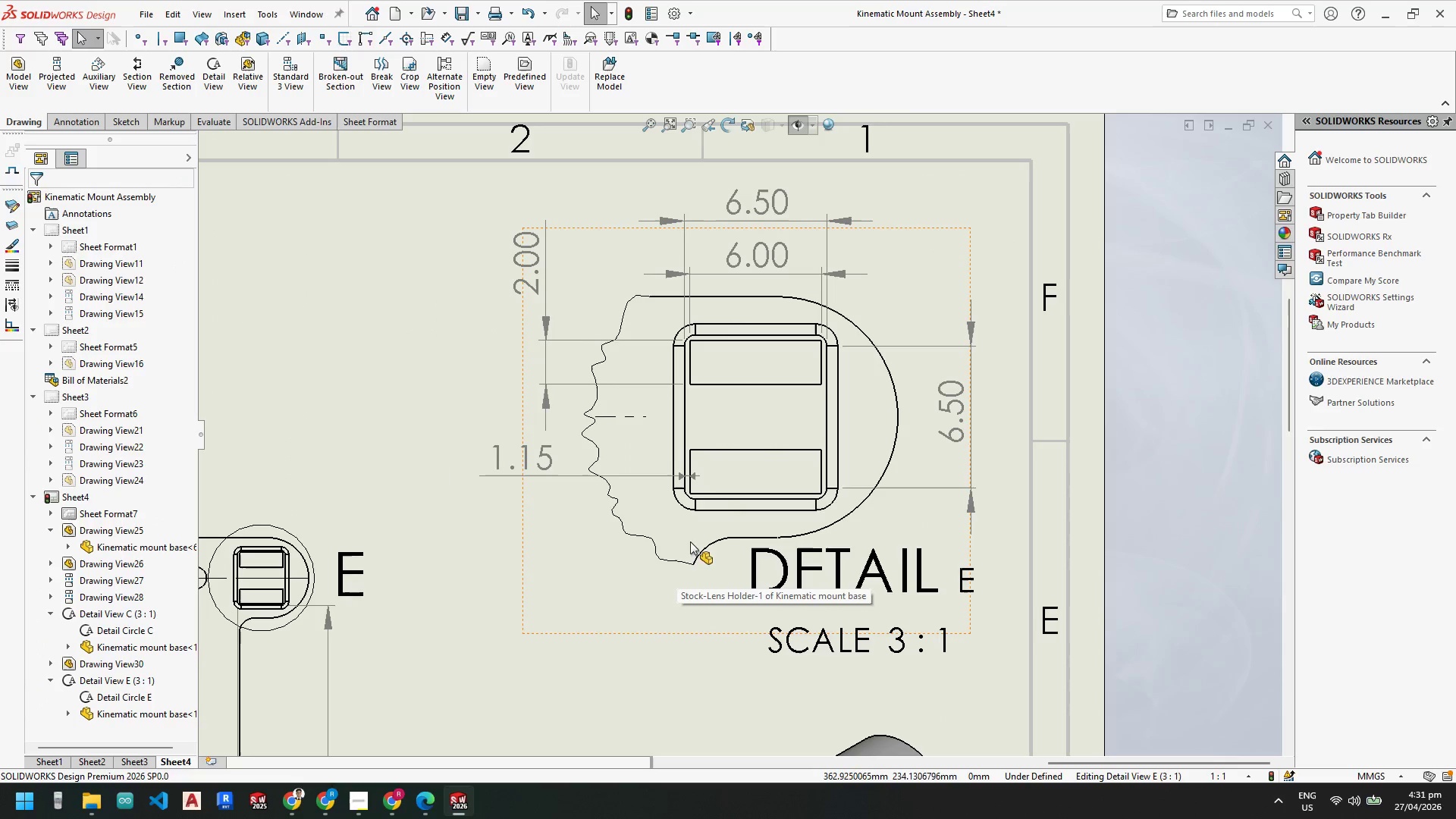 
scroll: coordinate [718, 463], scroll_direction: down, amount: 3.0
 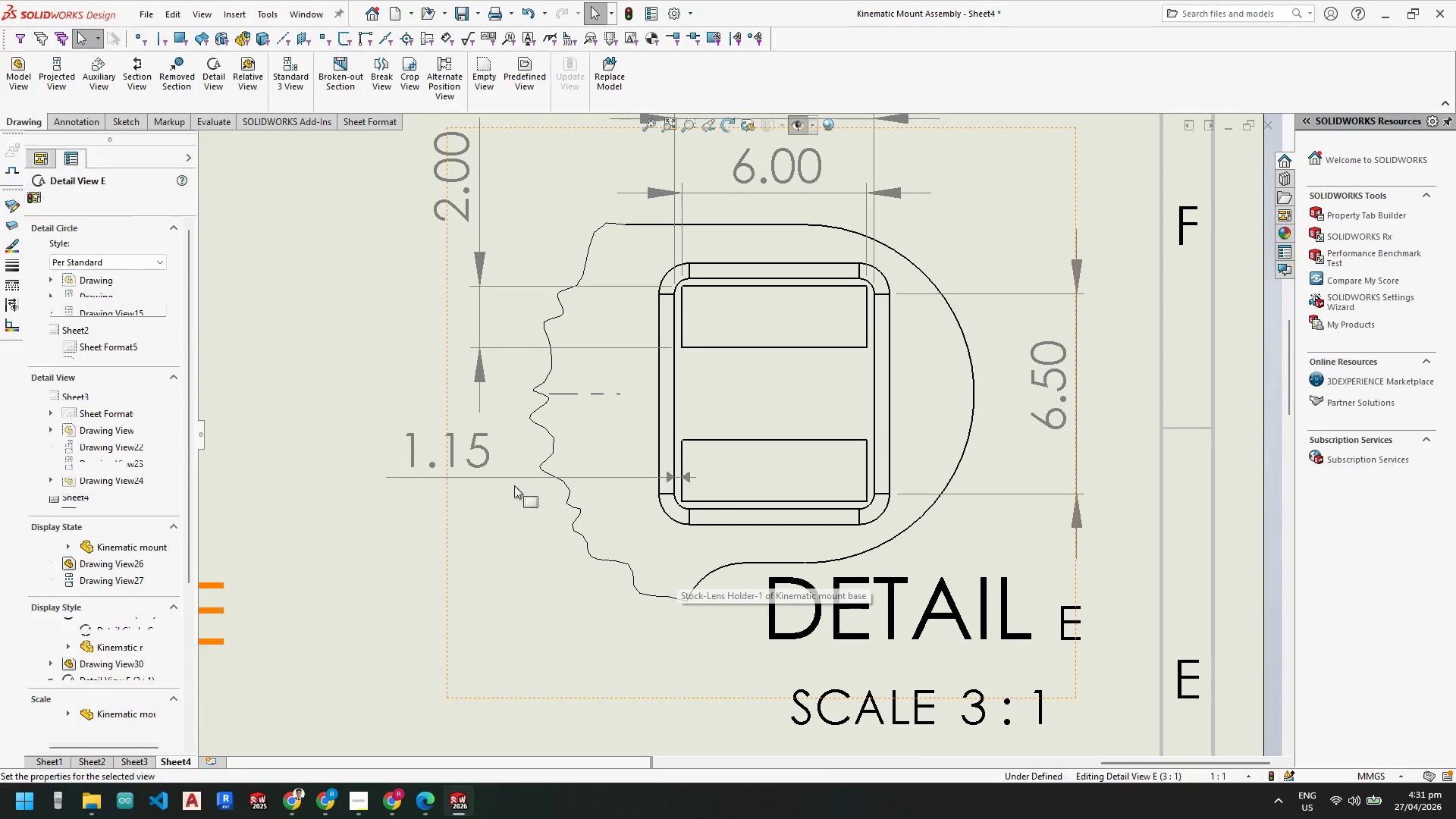 
left_click([756, 499])
 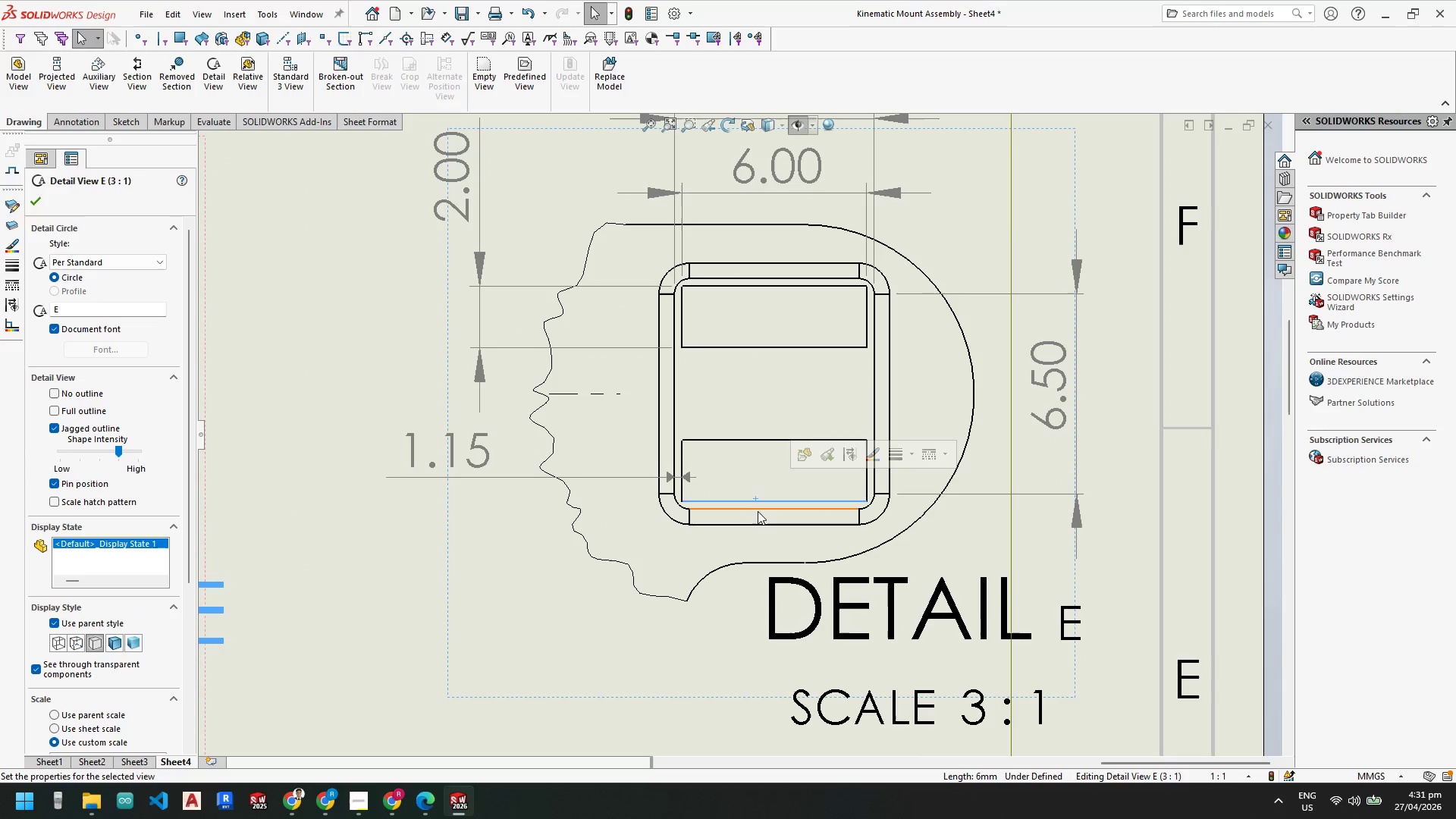 
key(Escape)
 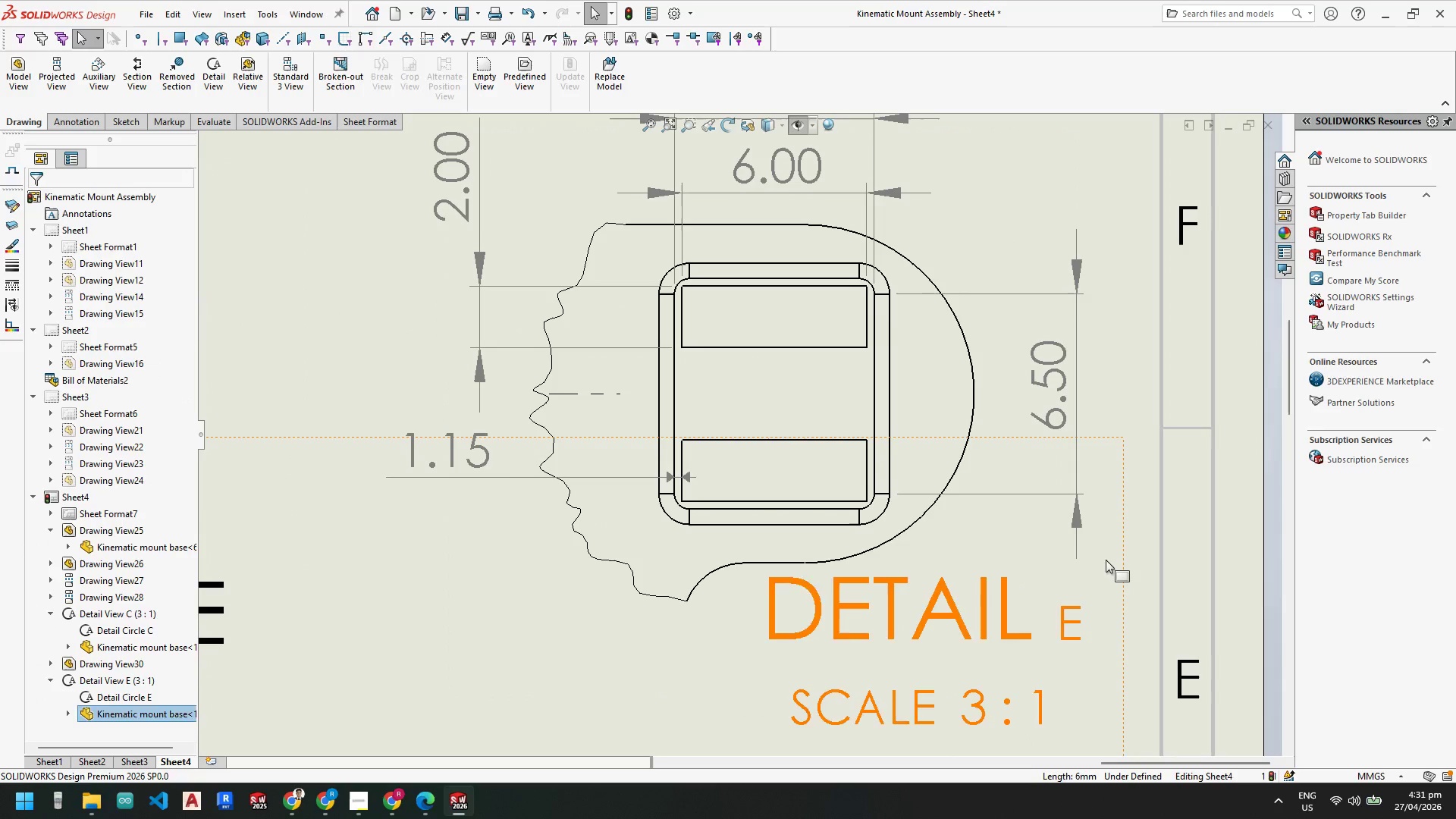 
key(Escape)
 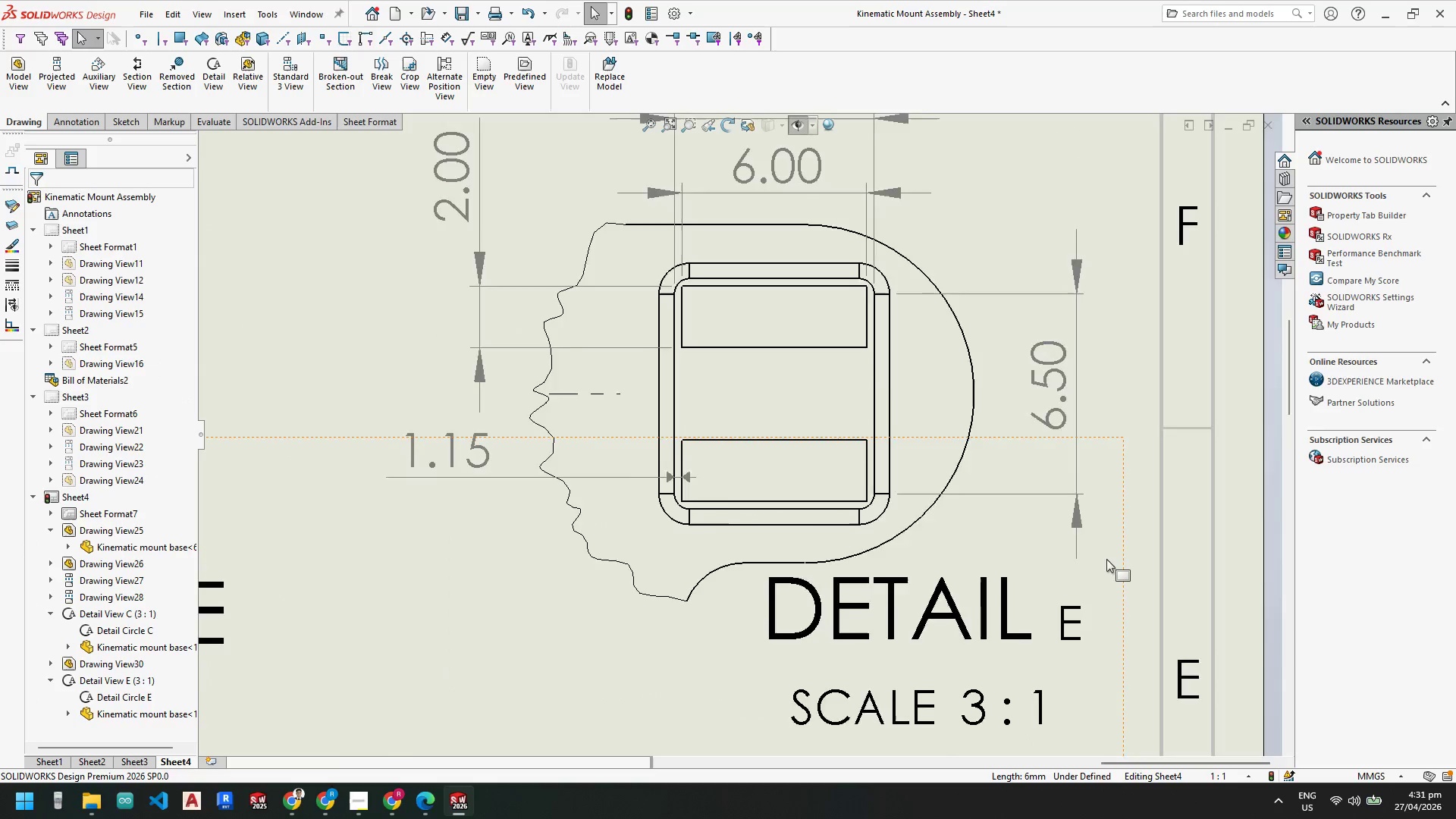 
scroll: coordinate [685, 452], scroll_direction: down, amount: 4.0
 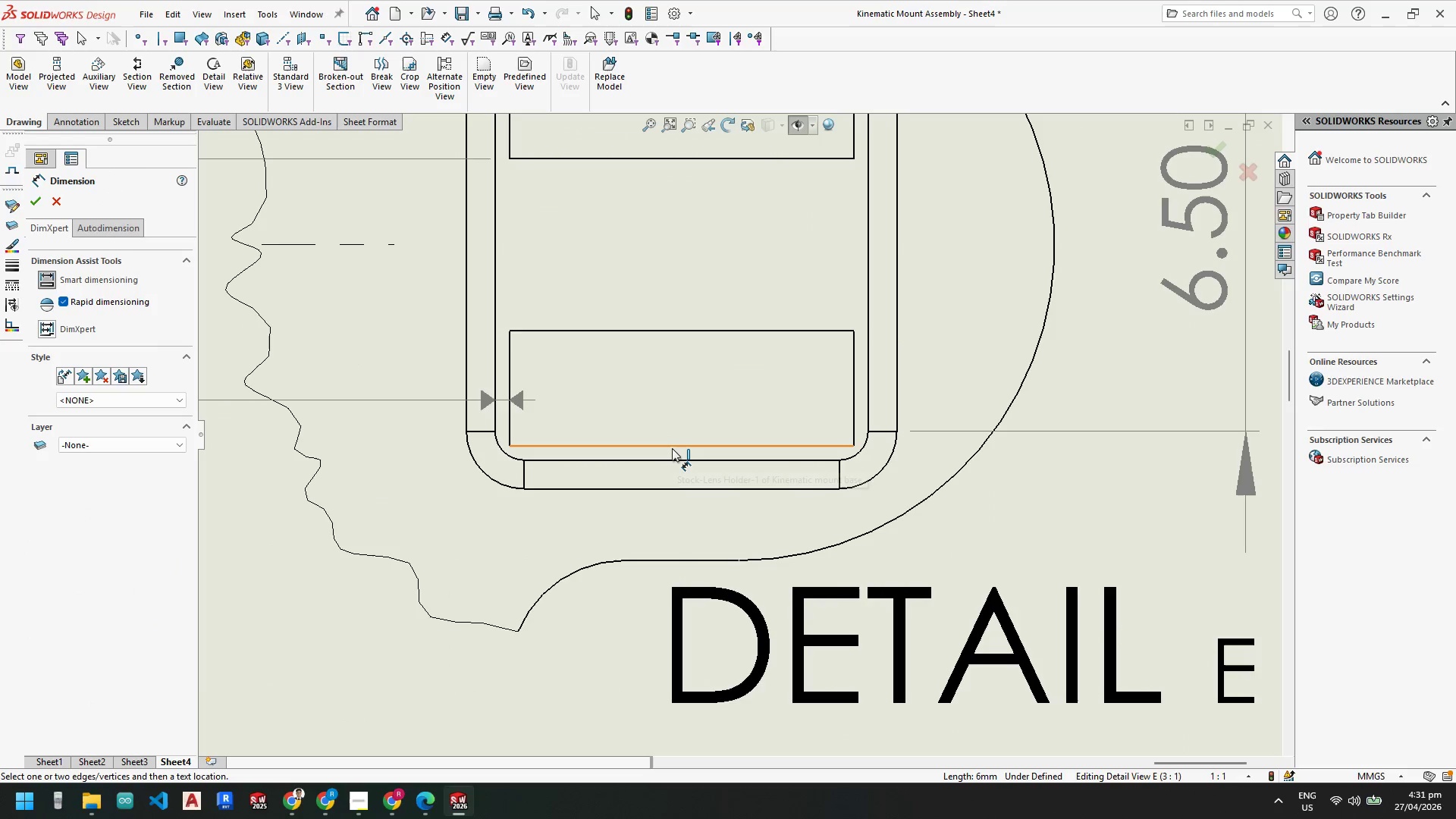 
scroll: coordinate [670, 353], scroll_direction: up, amount: 2.0
 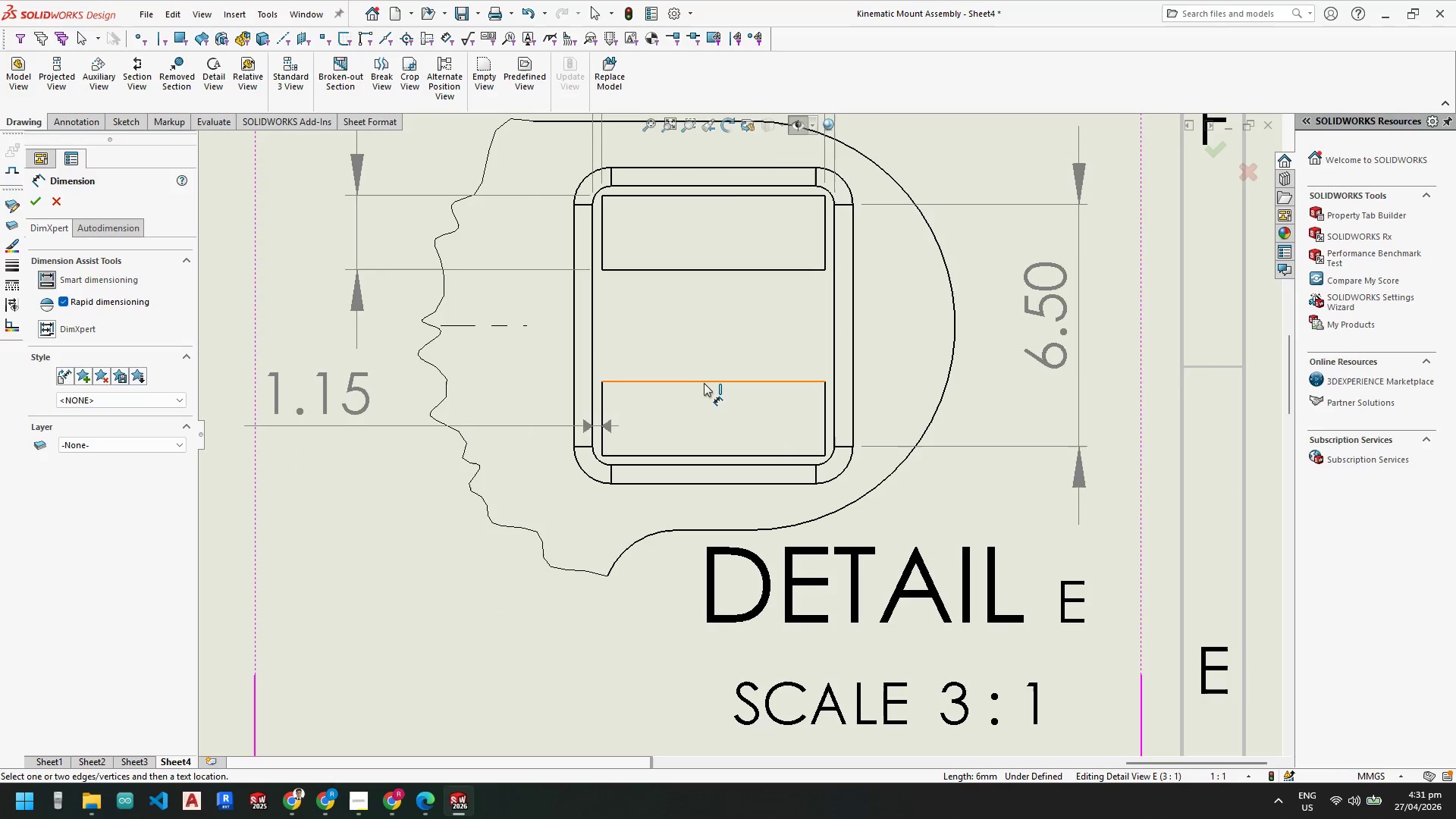 
left_click([704, 381])
 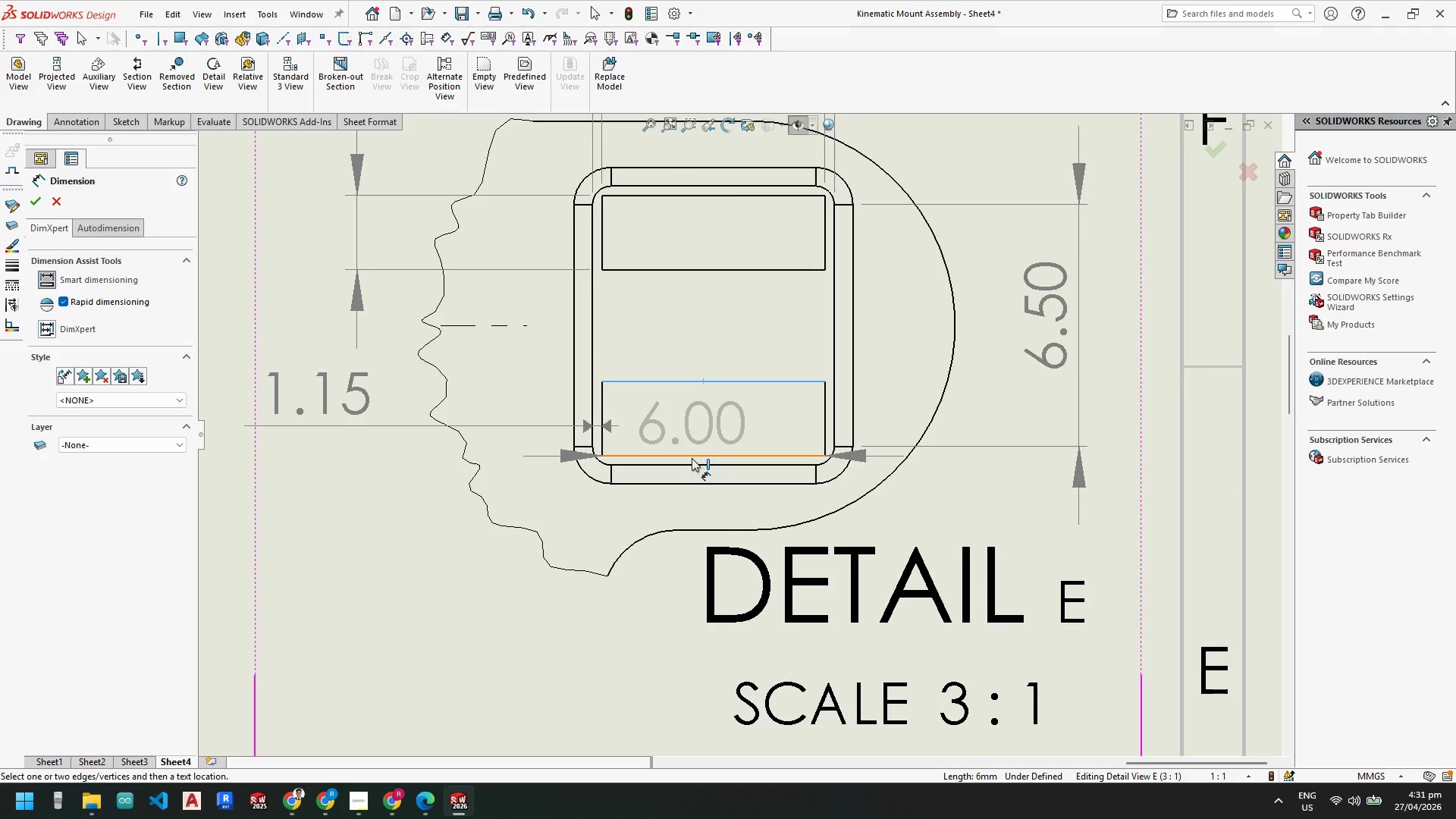 
key(Escape)
 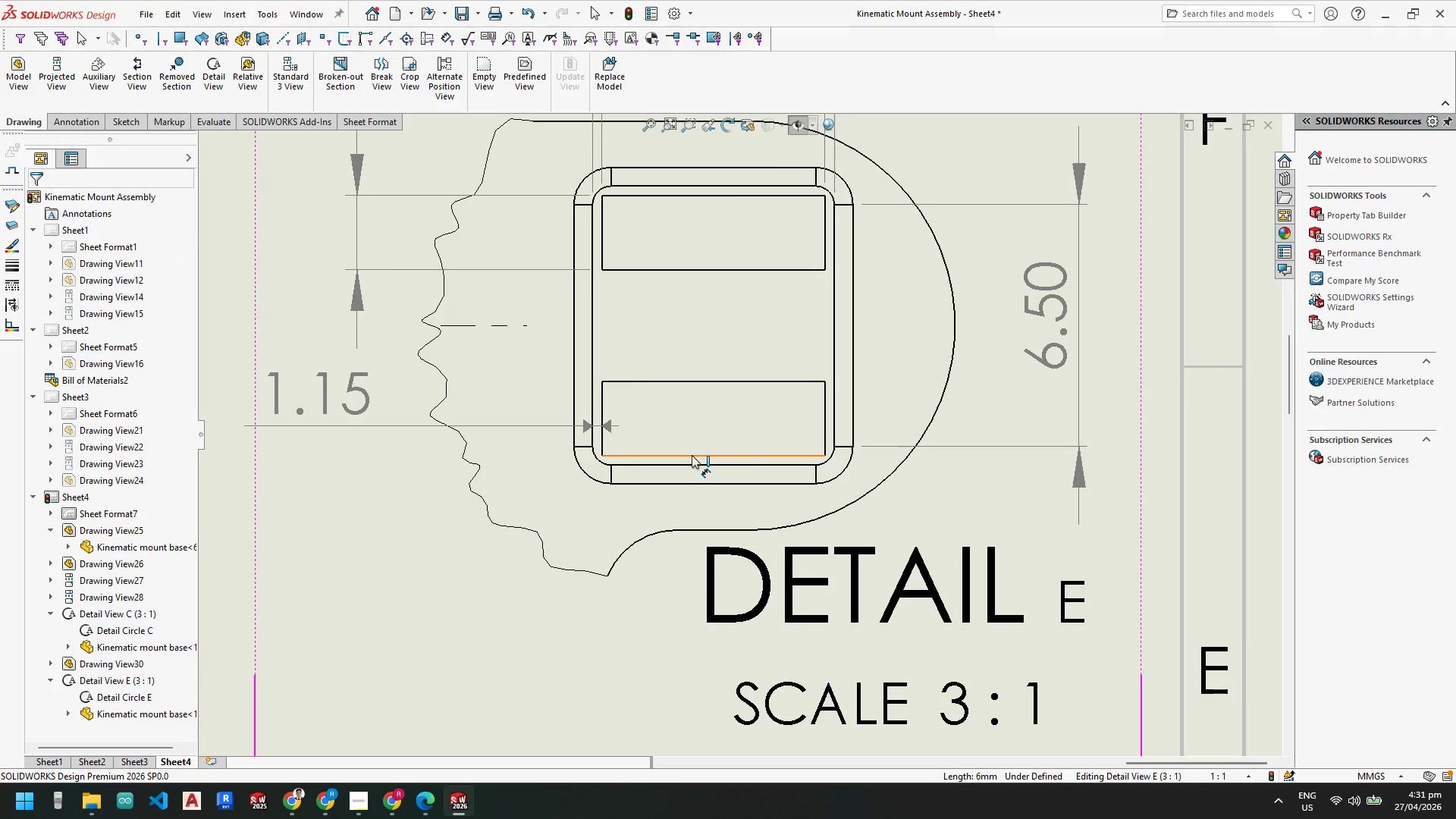 
left_click([692, 455])
 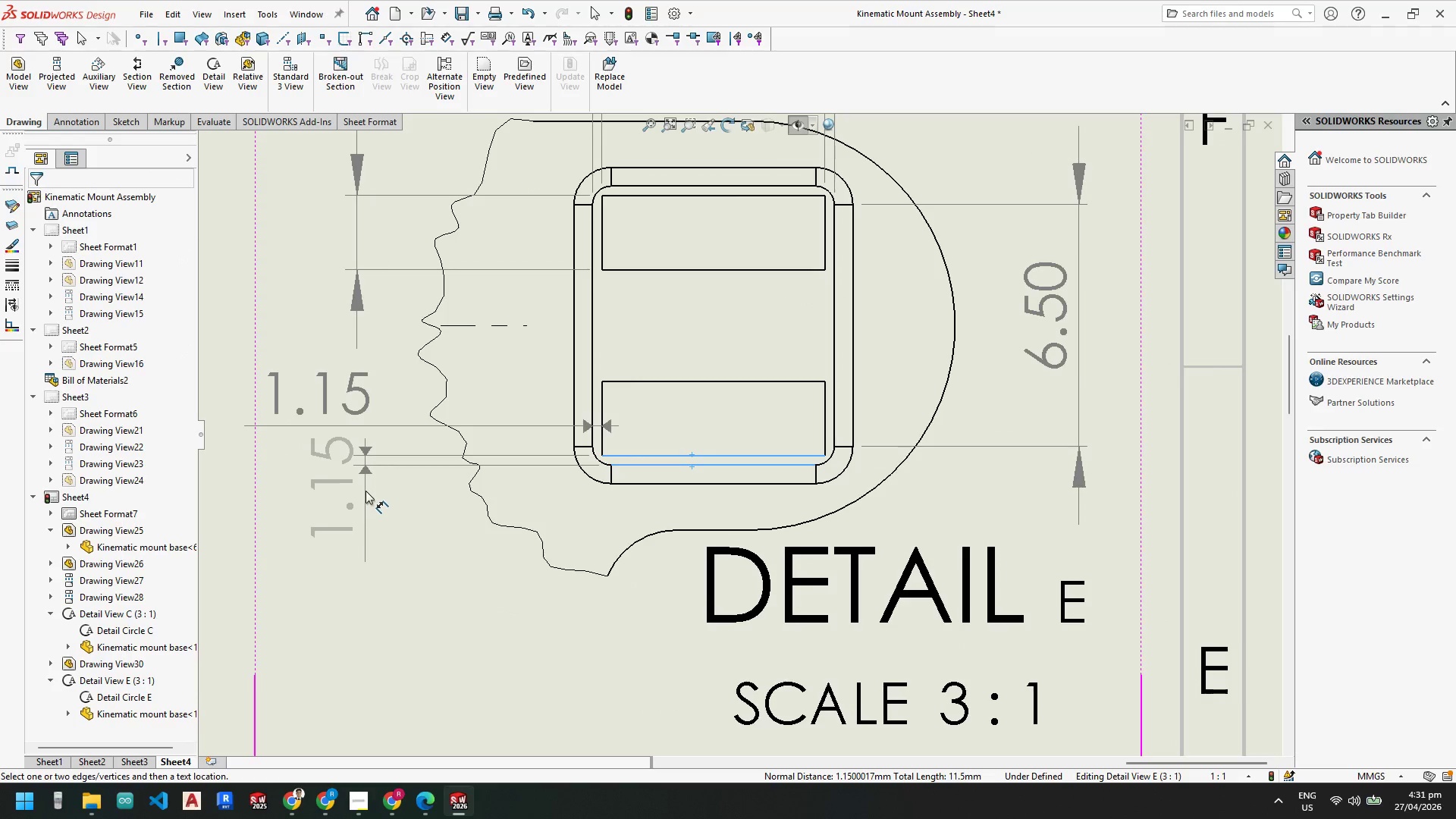 
left_click([371, 541])
 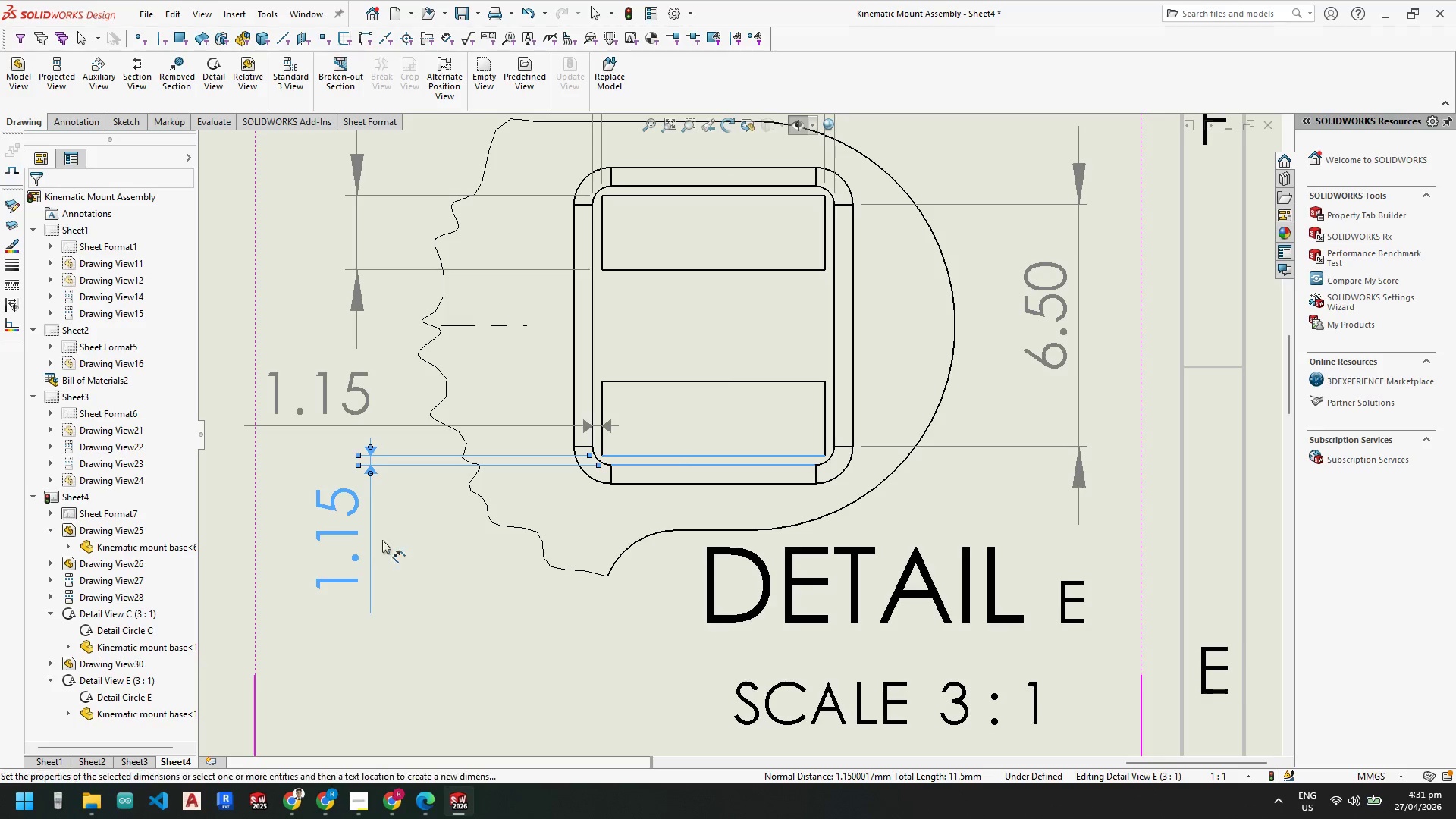 
key(Escape)
 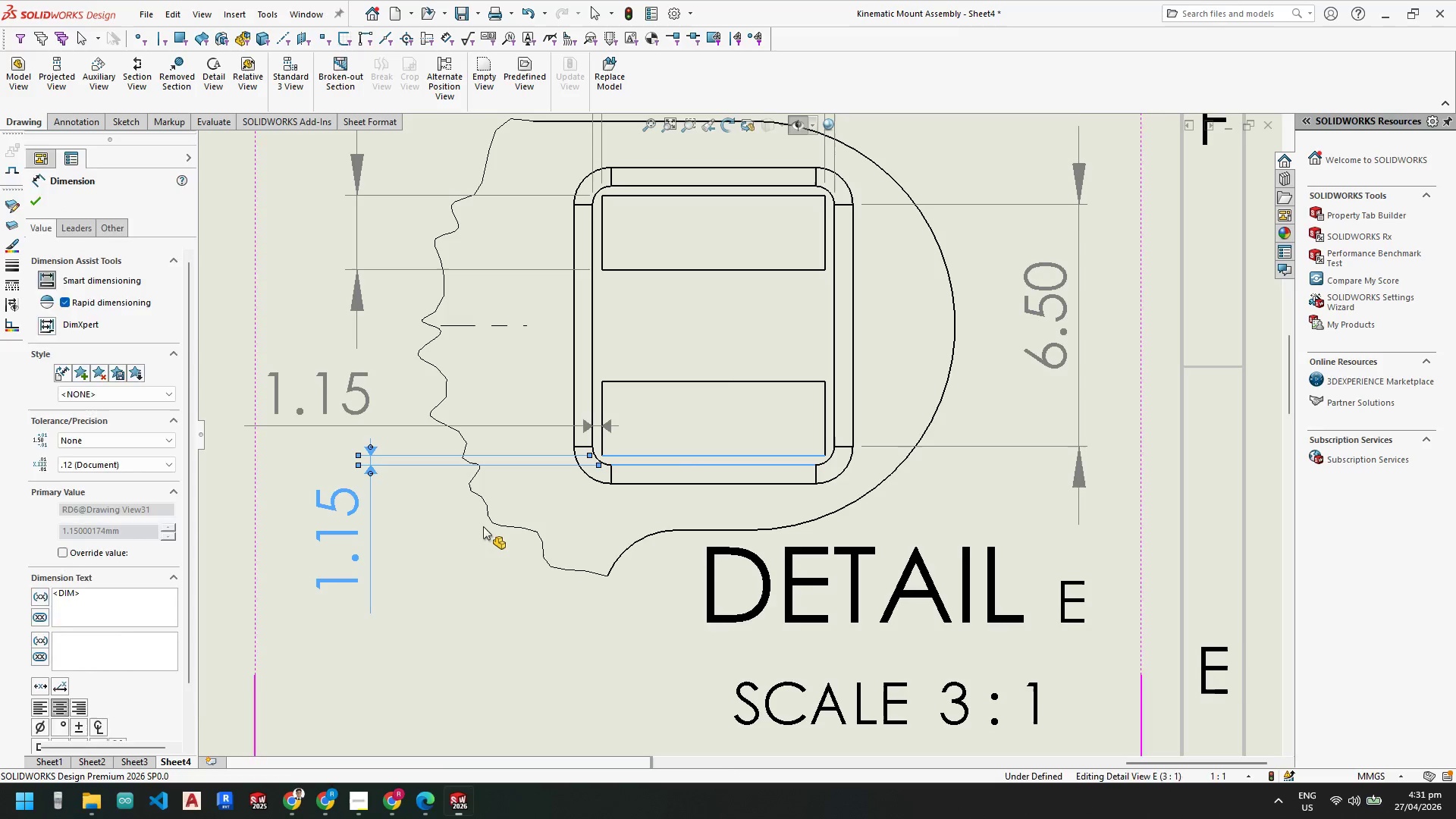 
key(Escape)
 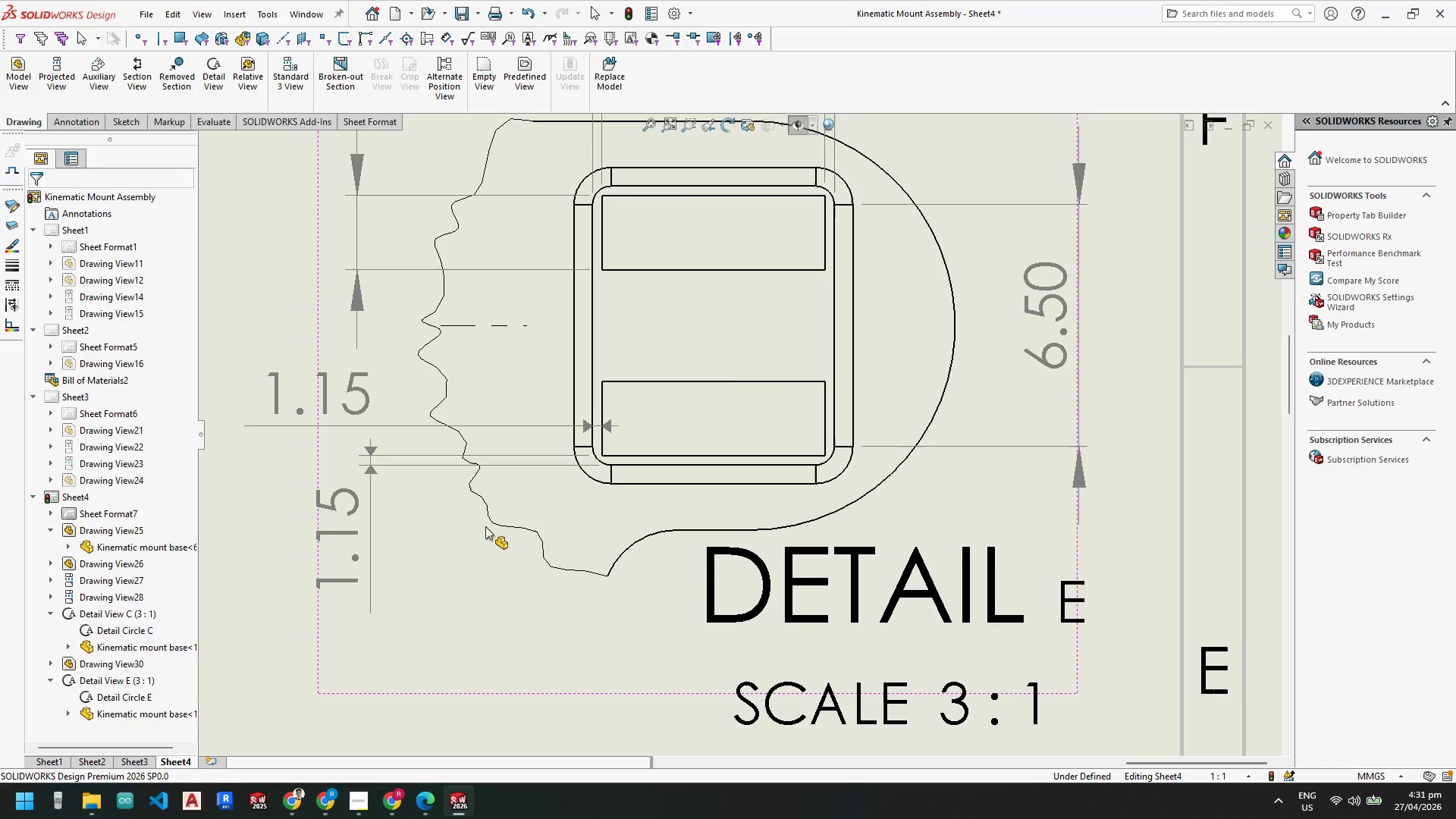 
key(Escape)
 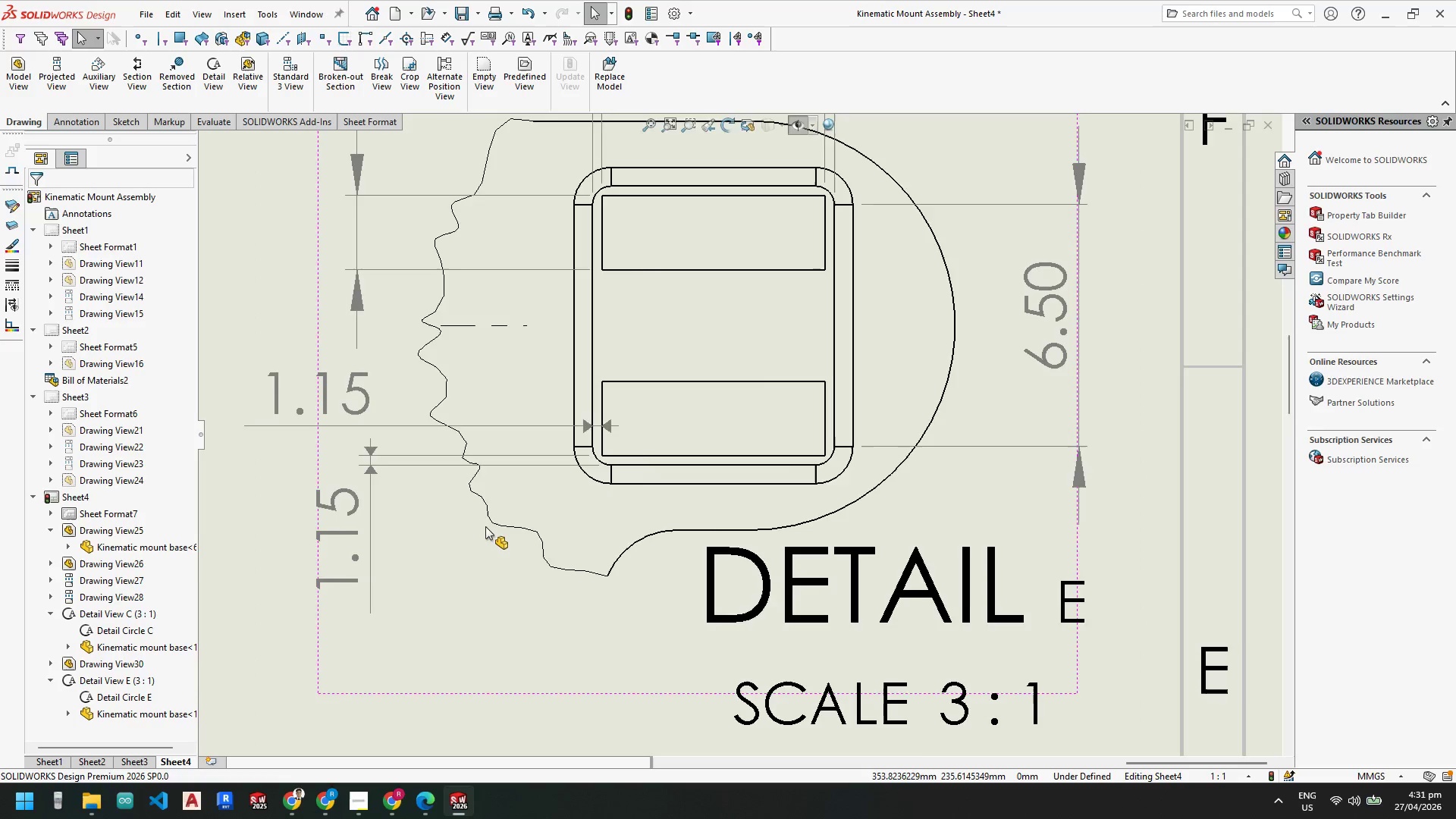 
scroll: coordinate [731, 474], scroll_direction: up, amount: 5.0
 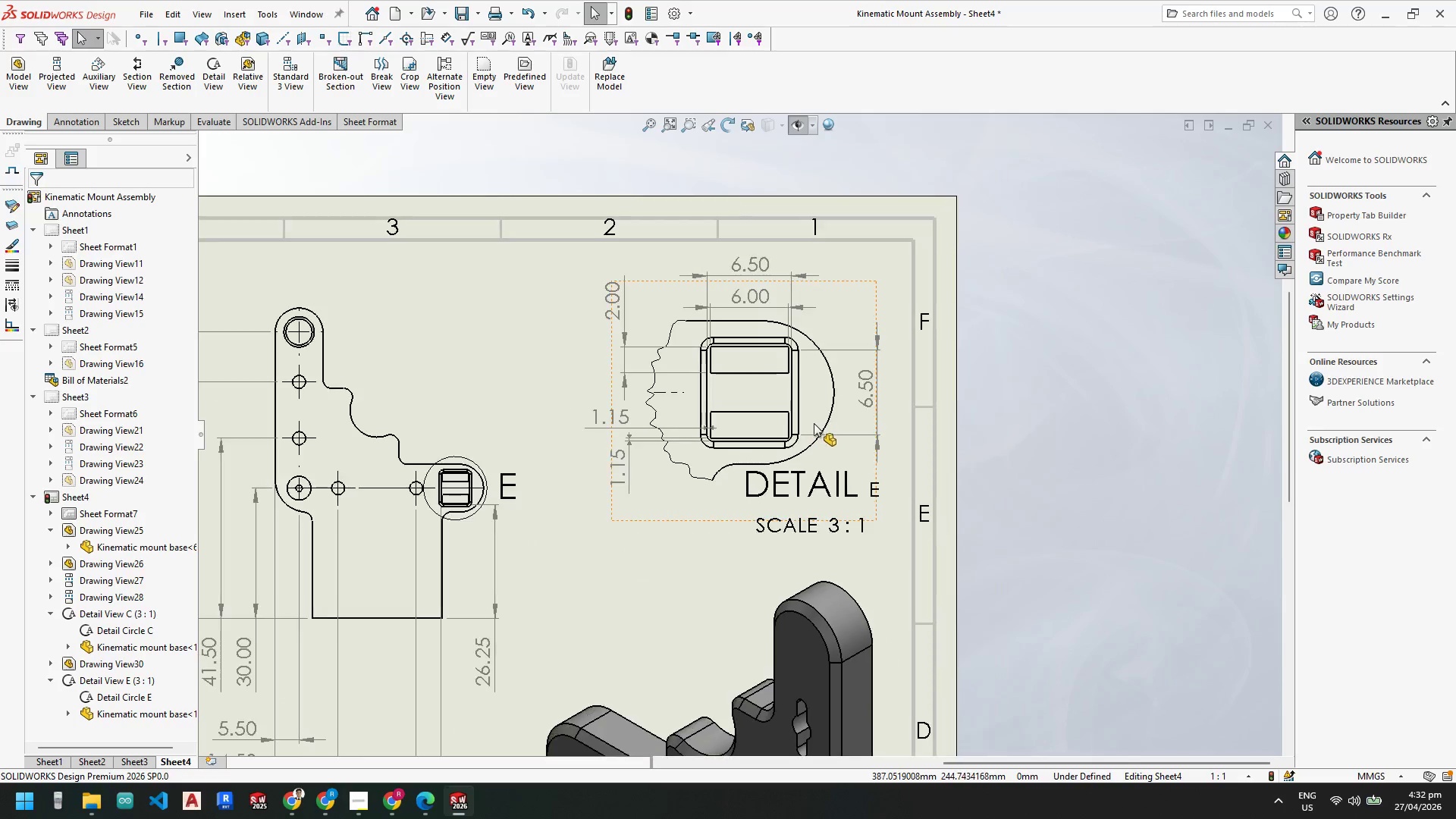 
scroll: coordinate [469, 395], scroll_direction: down, amount: 9.0
 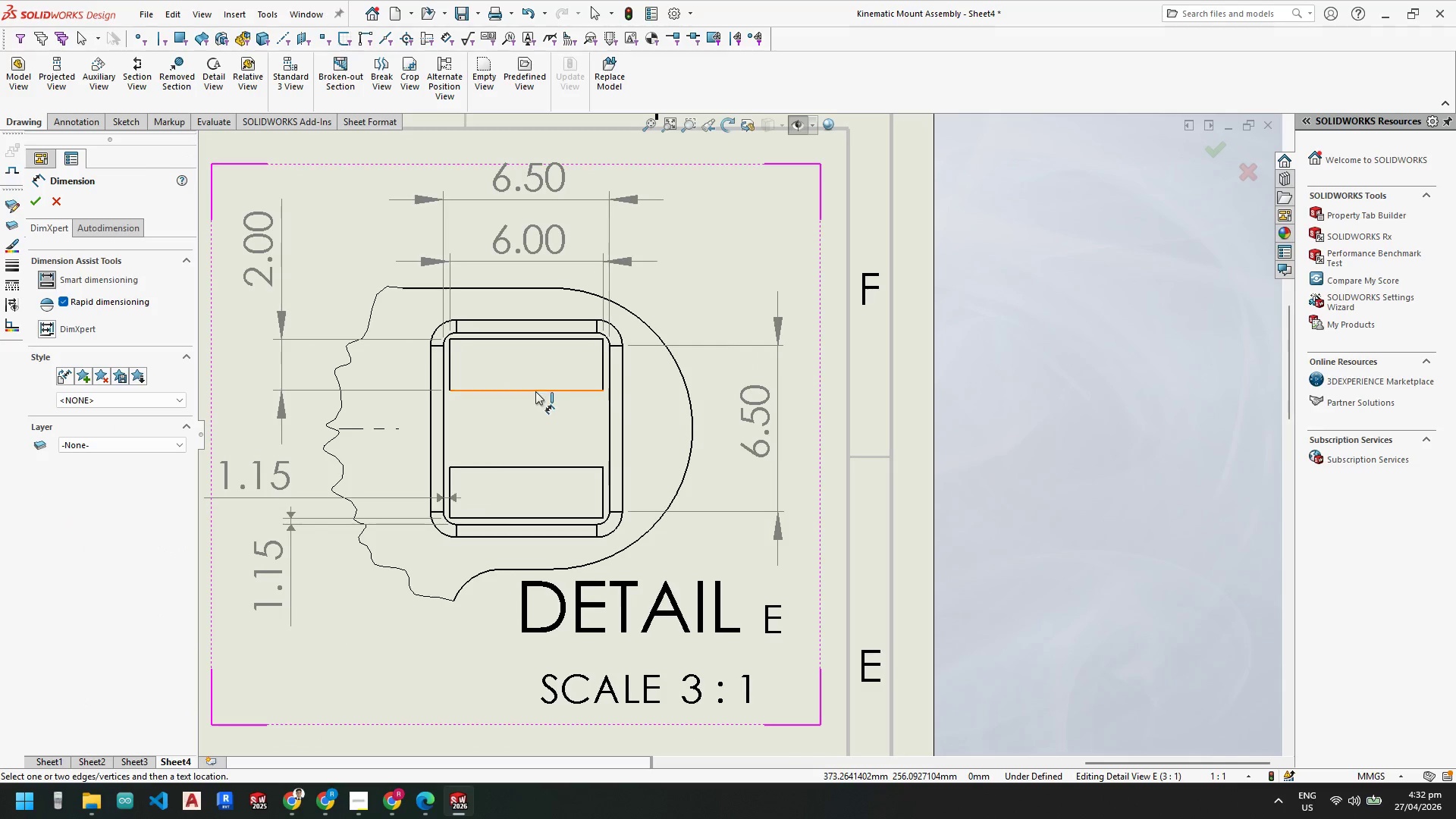 
wait(5.17)
 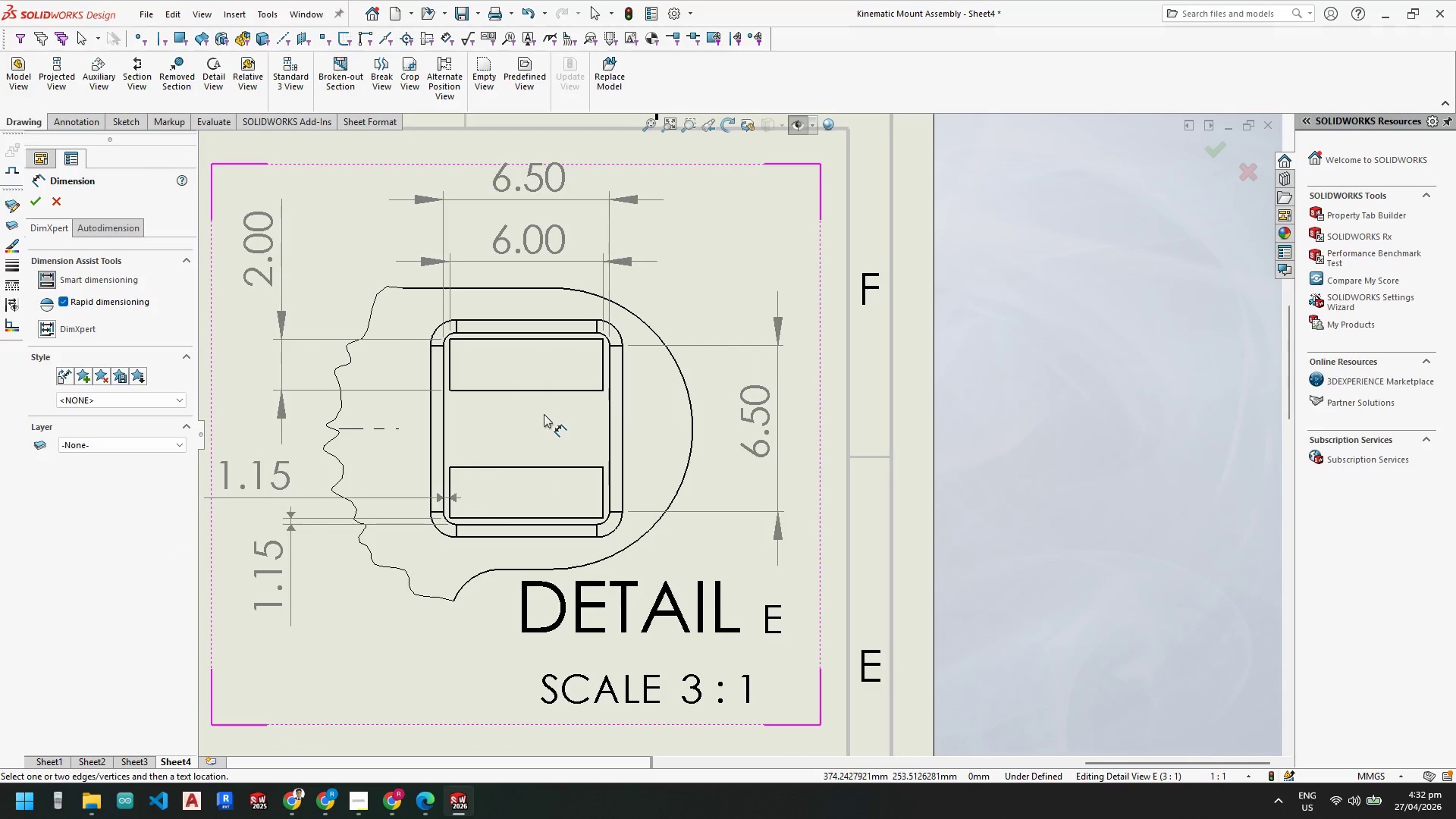 
left_click([535, 390])
 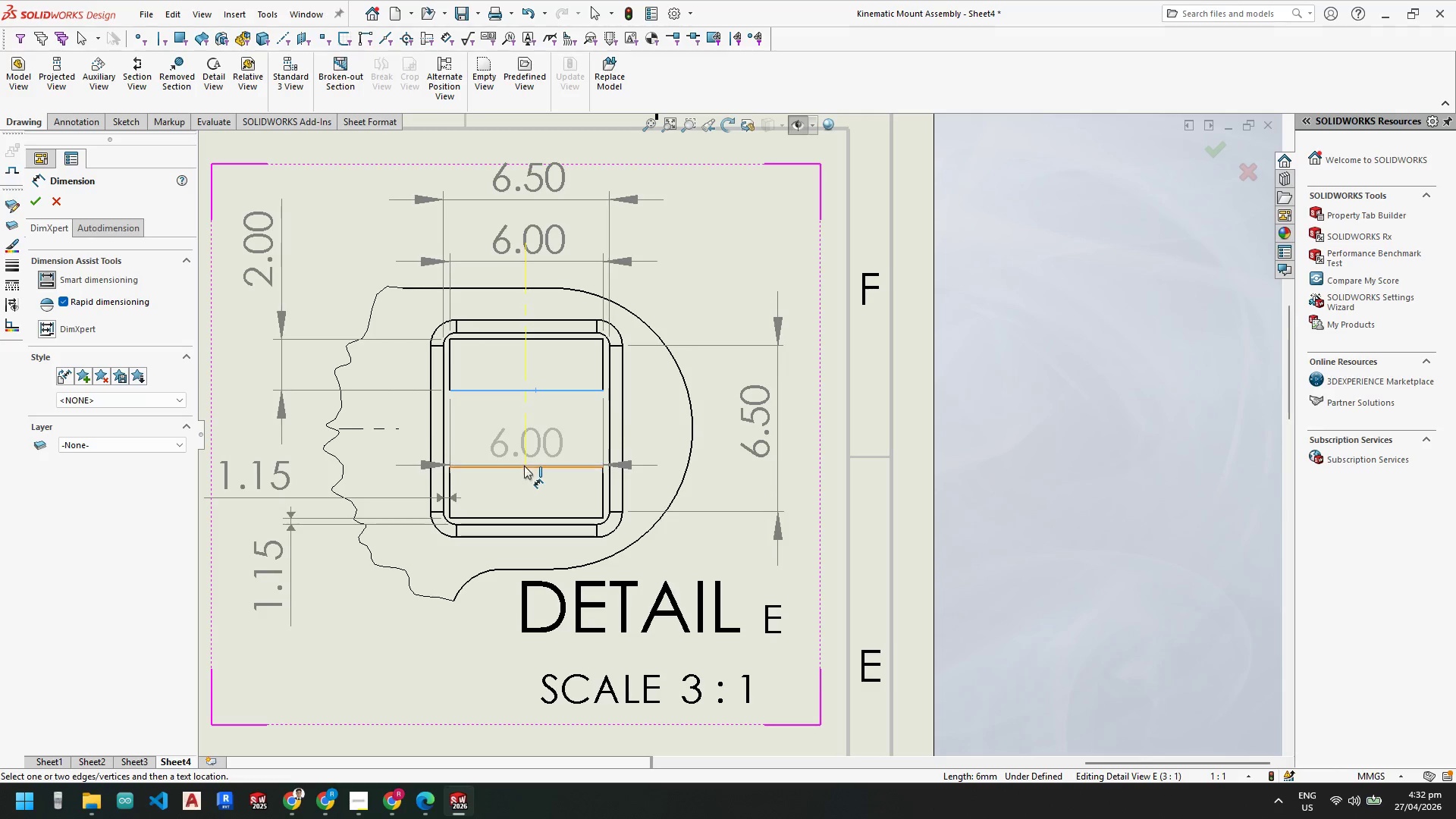 
left_click([524, 466])
 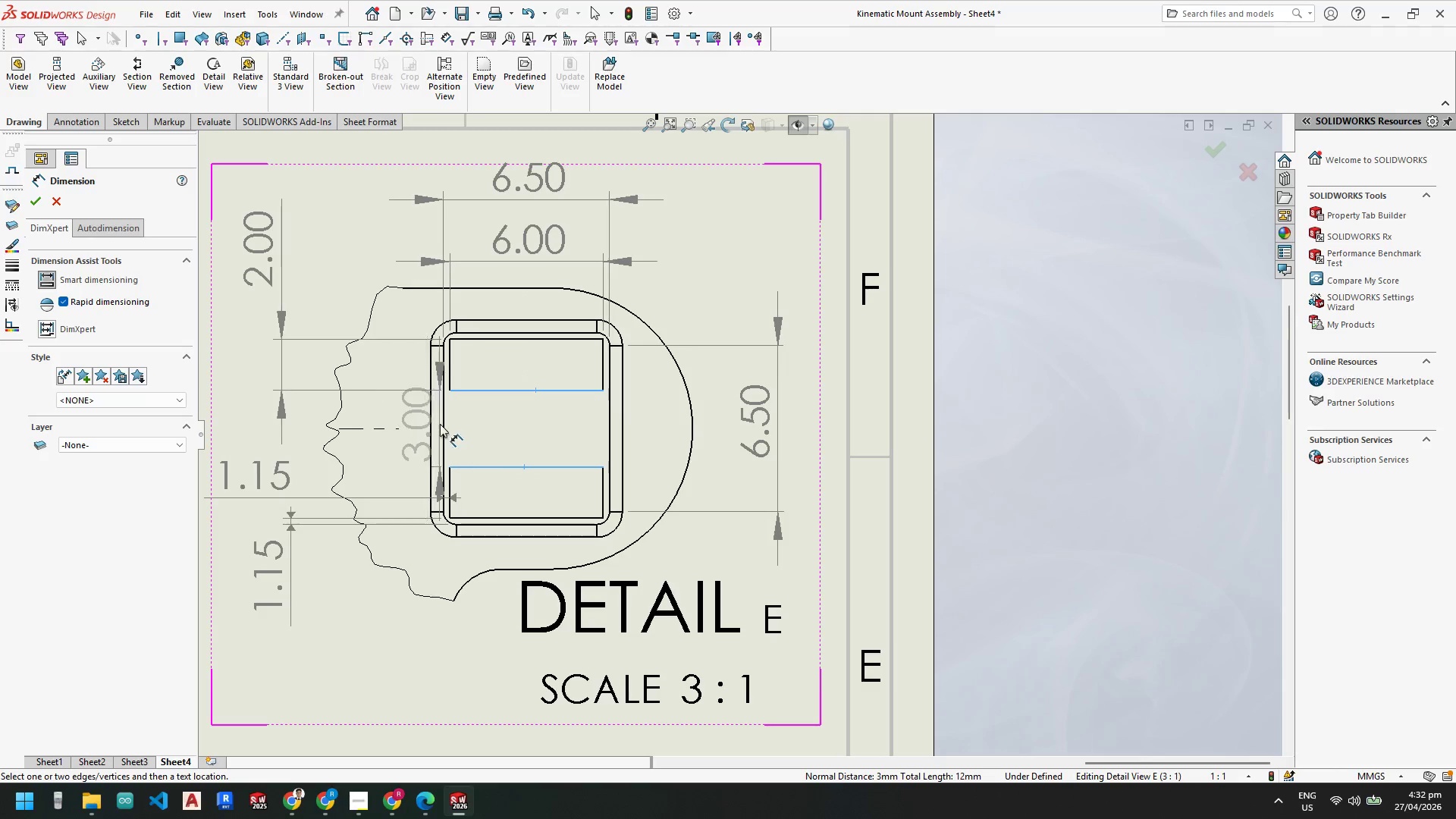 
scroll: coordinate [457, 413], scroll_direction: none, amount: 0.0
 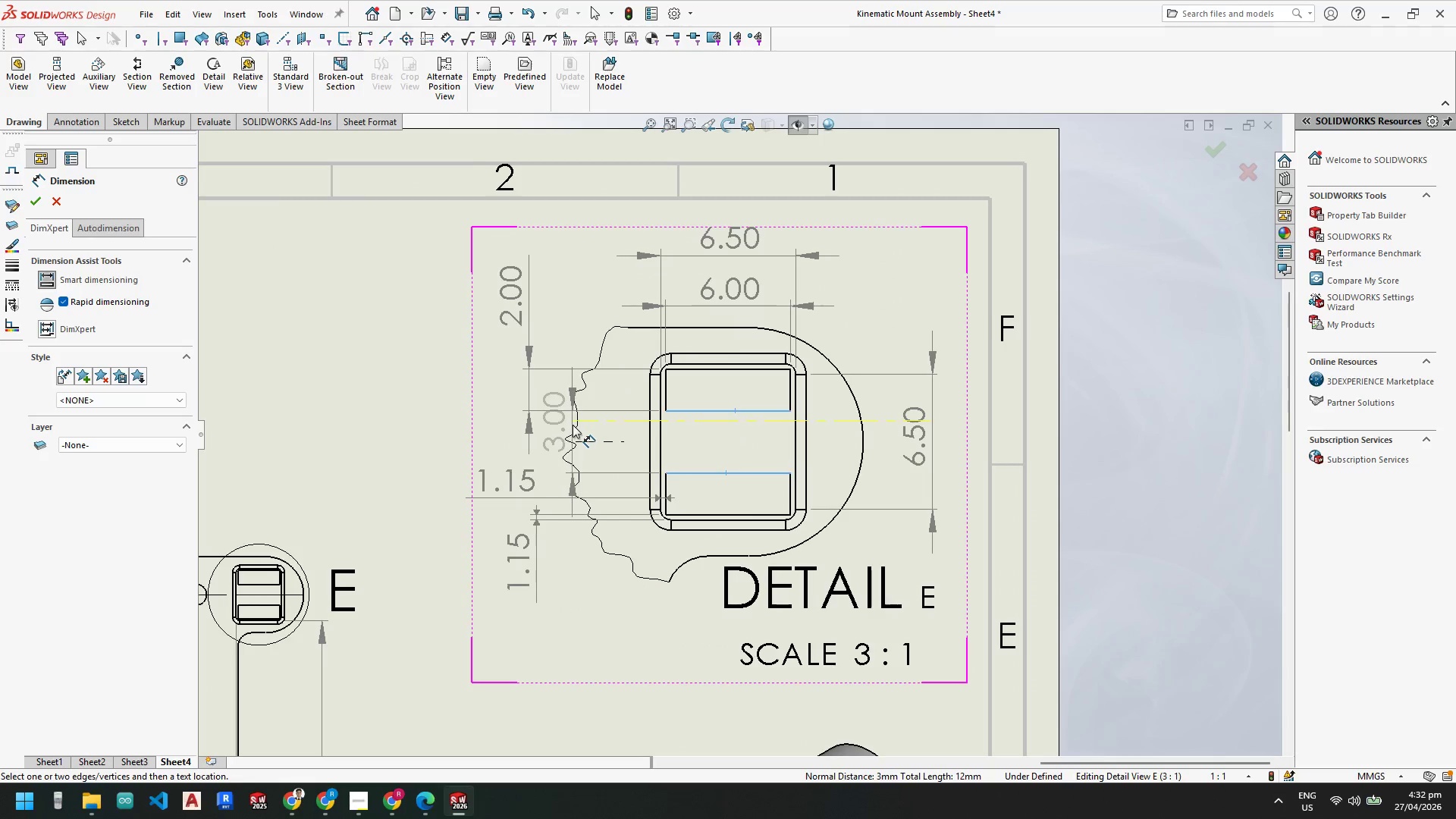 
left_click([558, 425])
 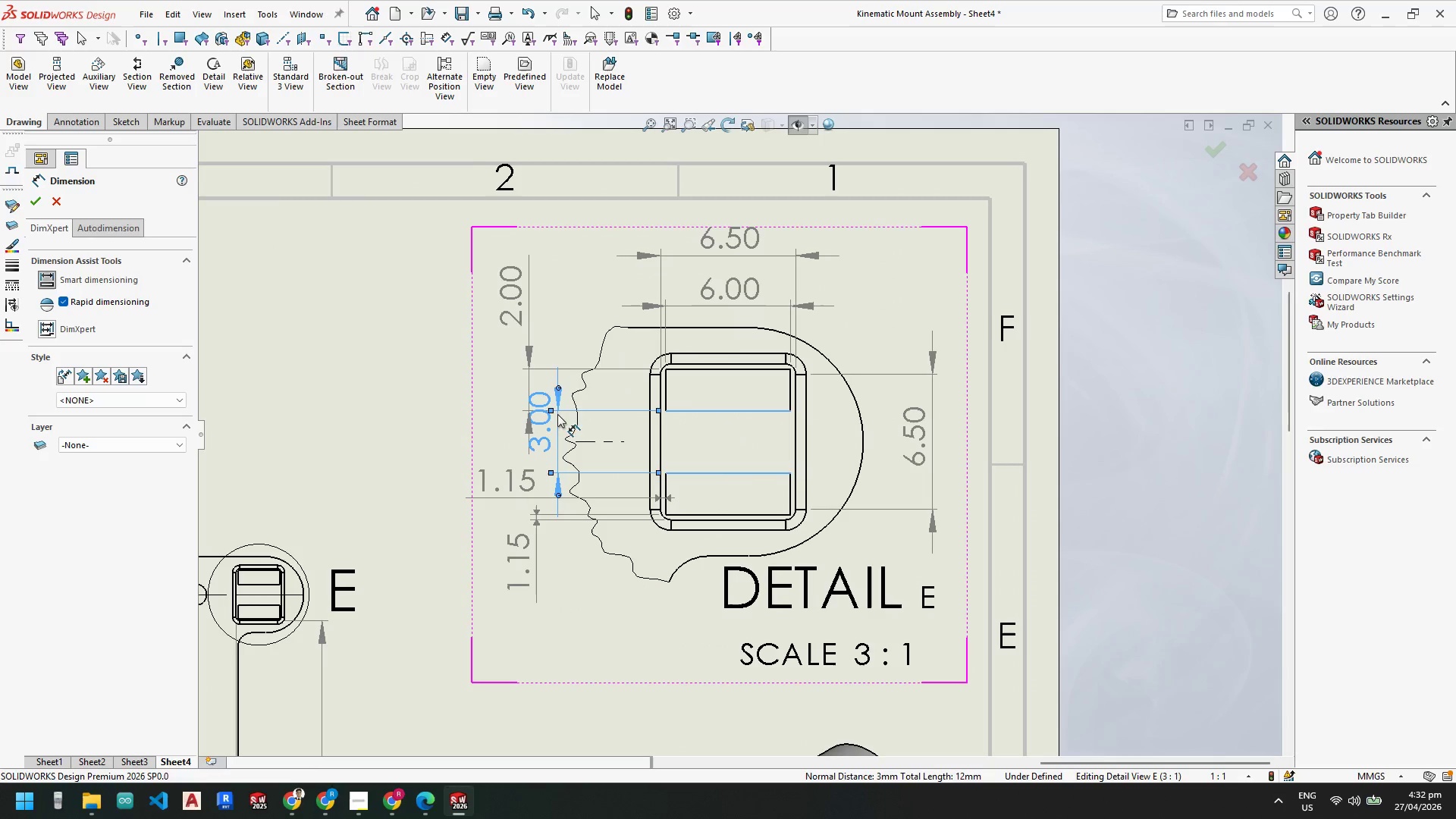 
key(Escape)
 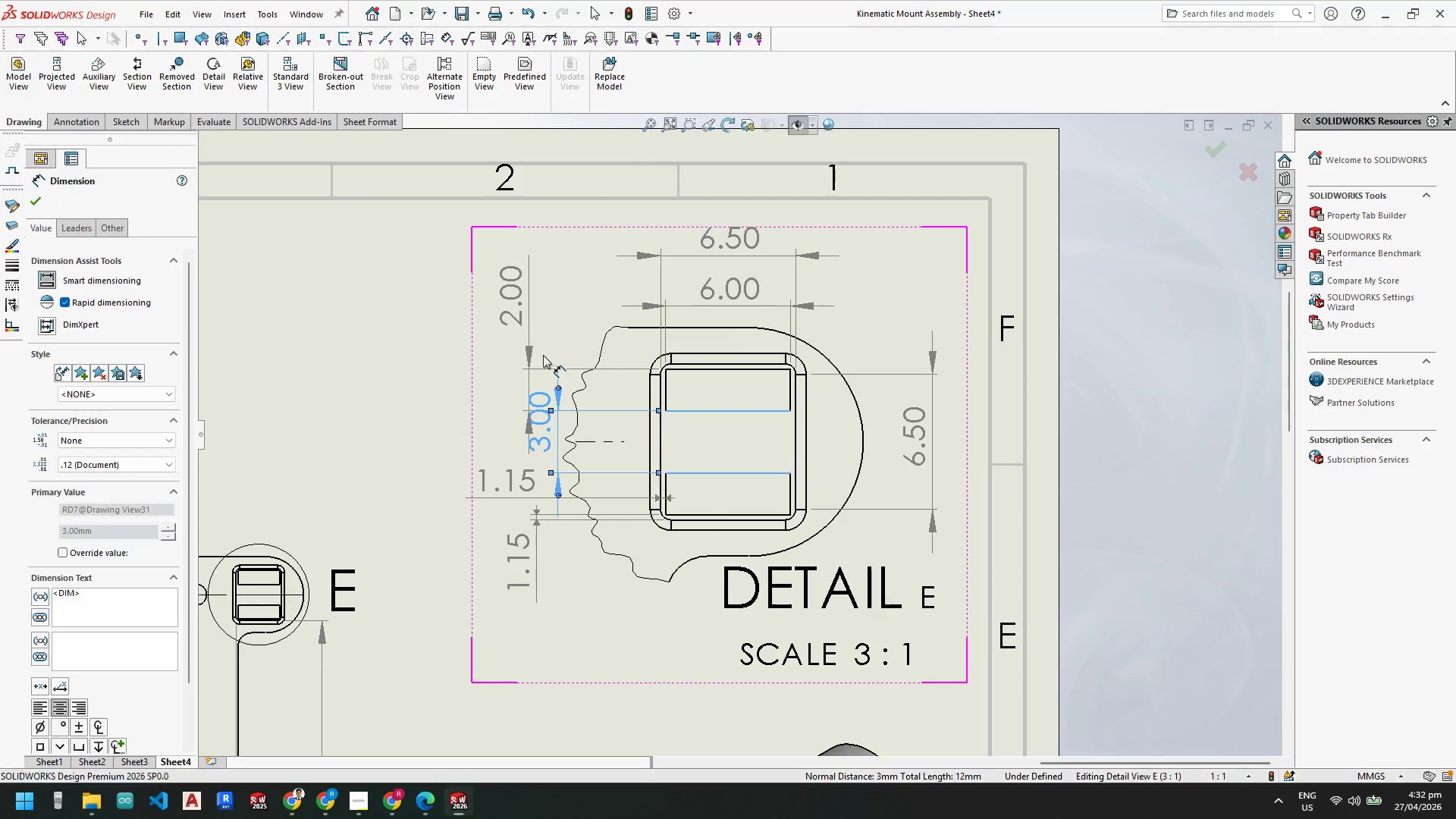 
key(Escape)
 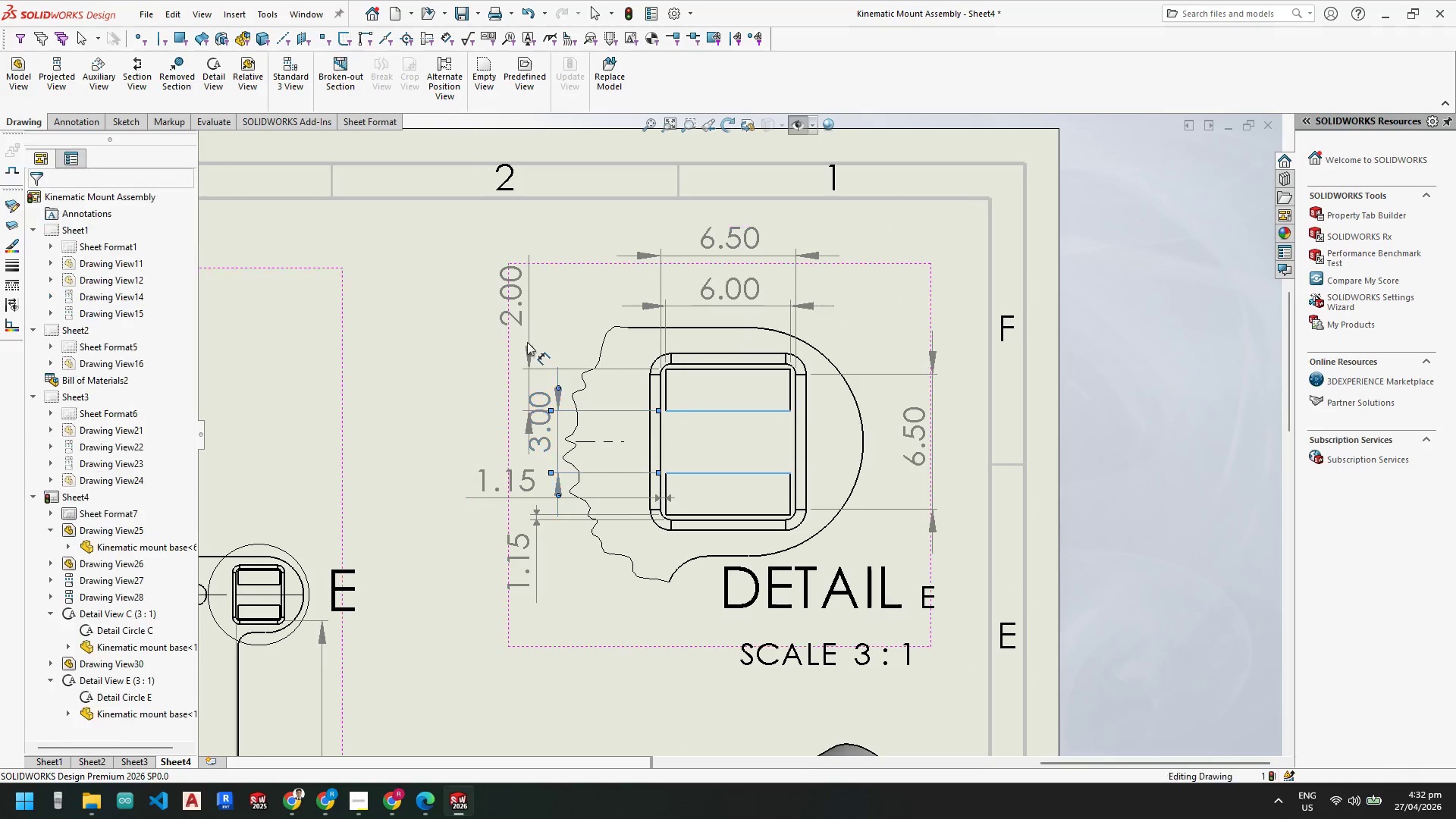 
key(Escape)
 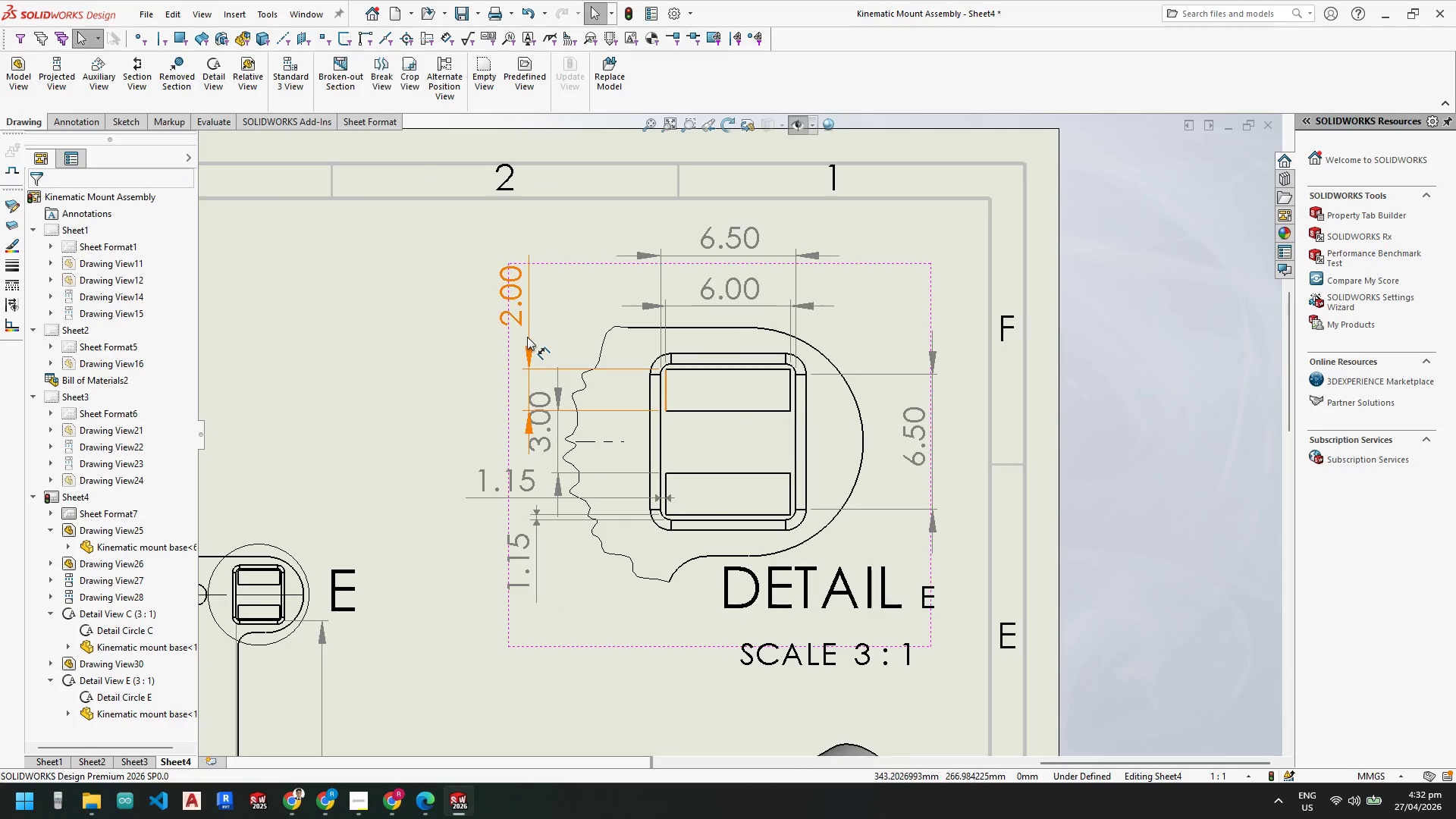 
left_click_drag(start_coordinate=[527, 337], to_coordinate=[485, 335])
 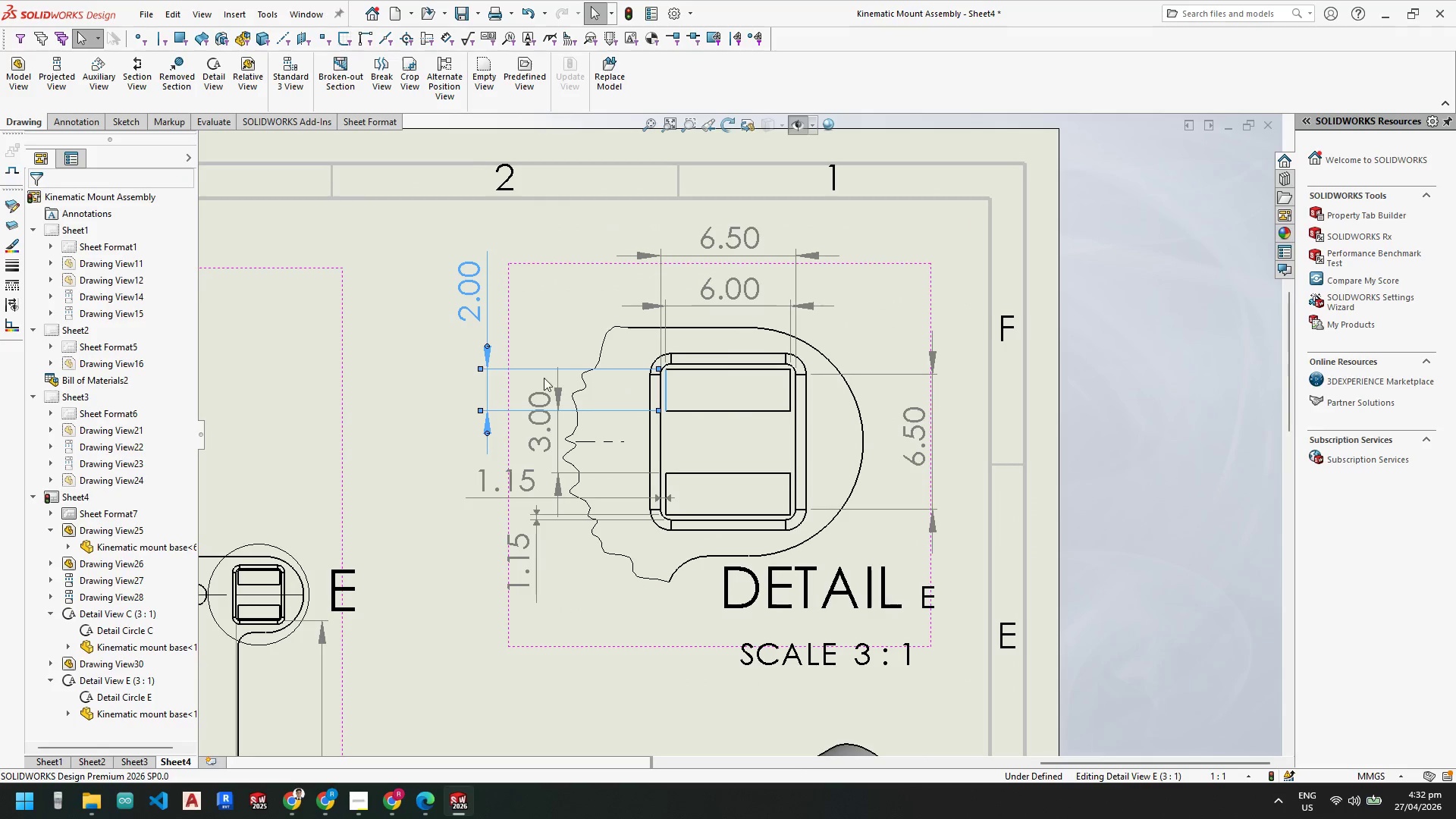 
key(Escape)
 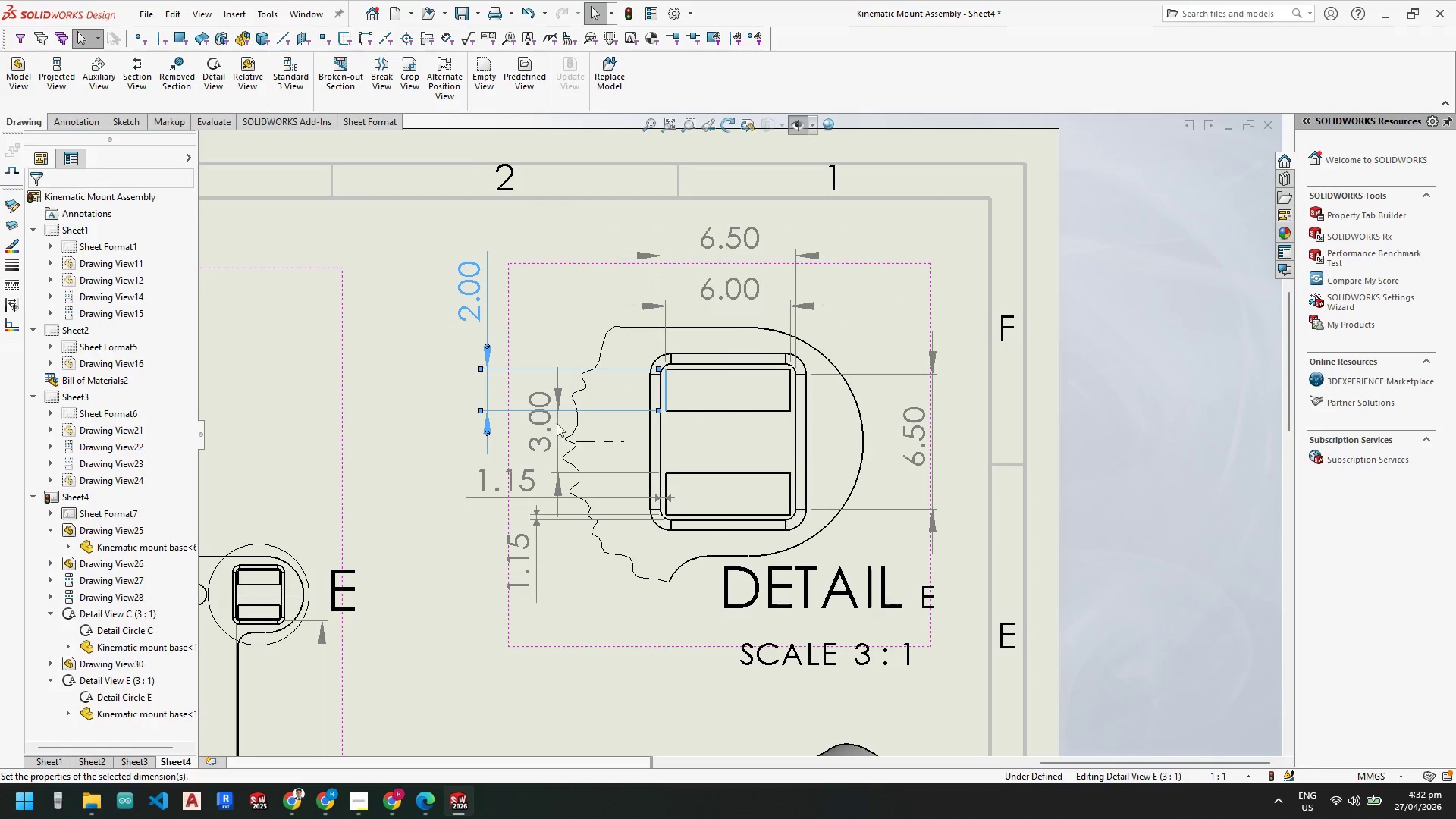 
key(Escape)
 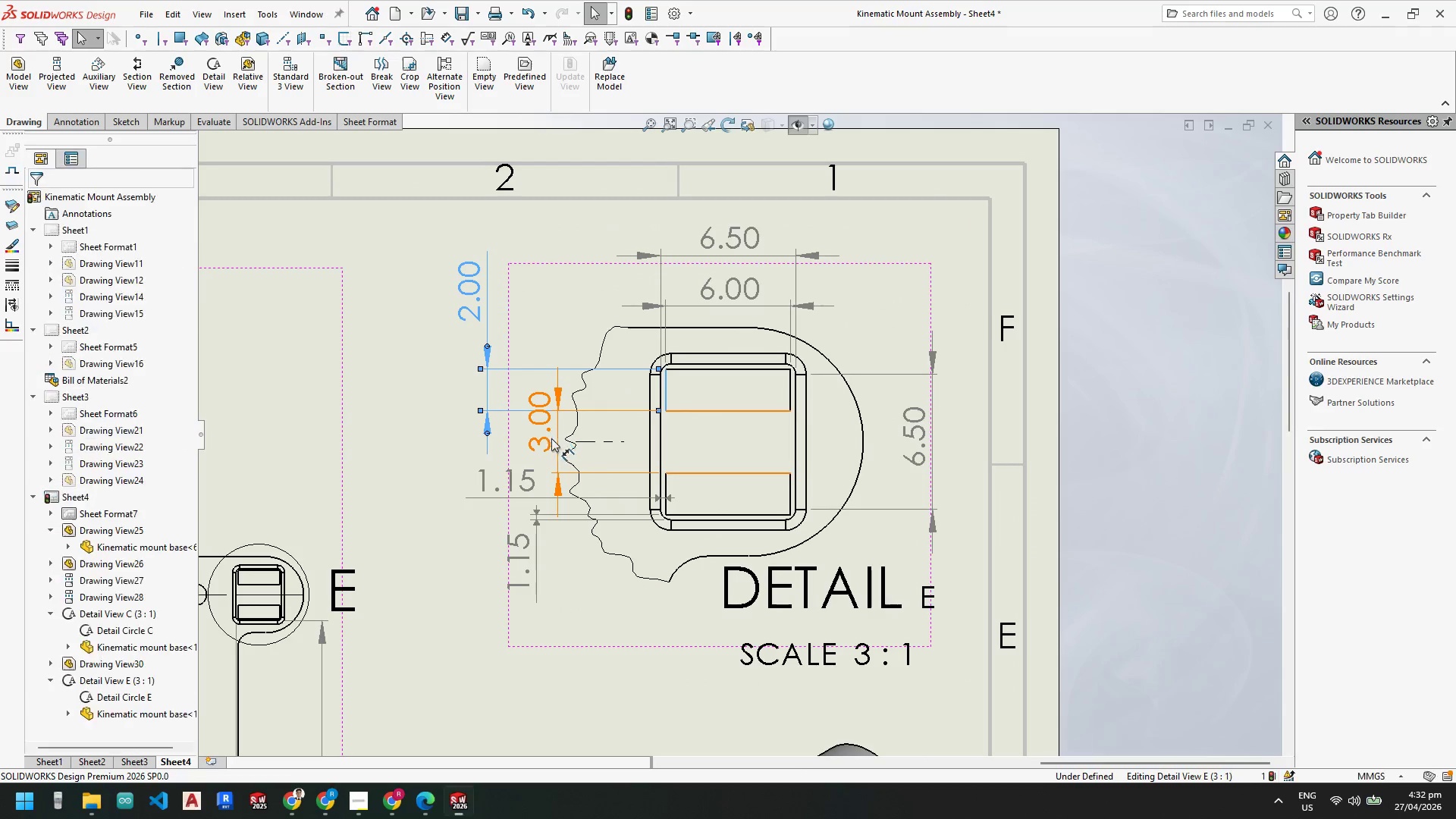 
key(Escape)
 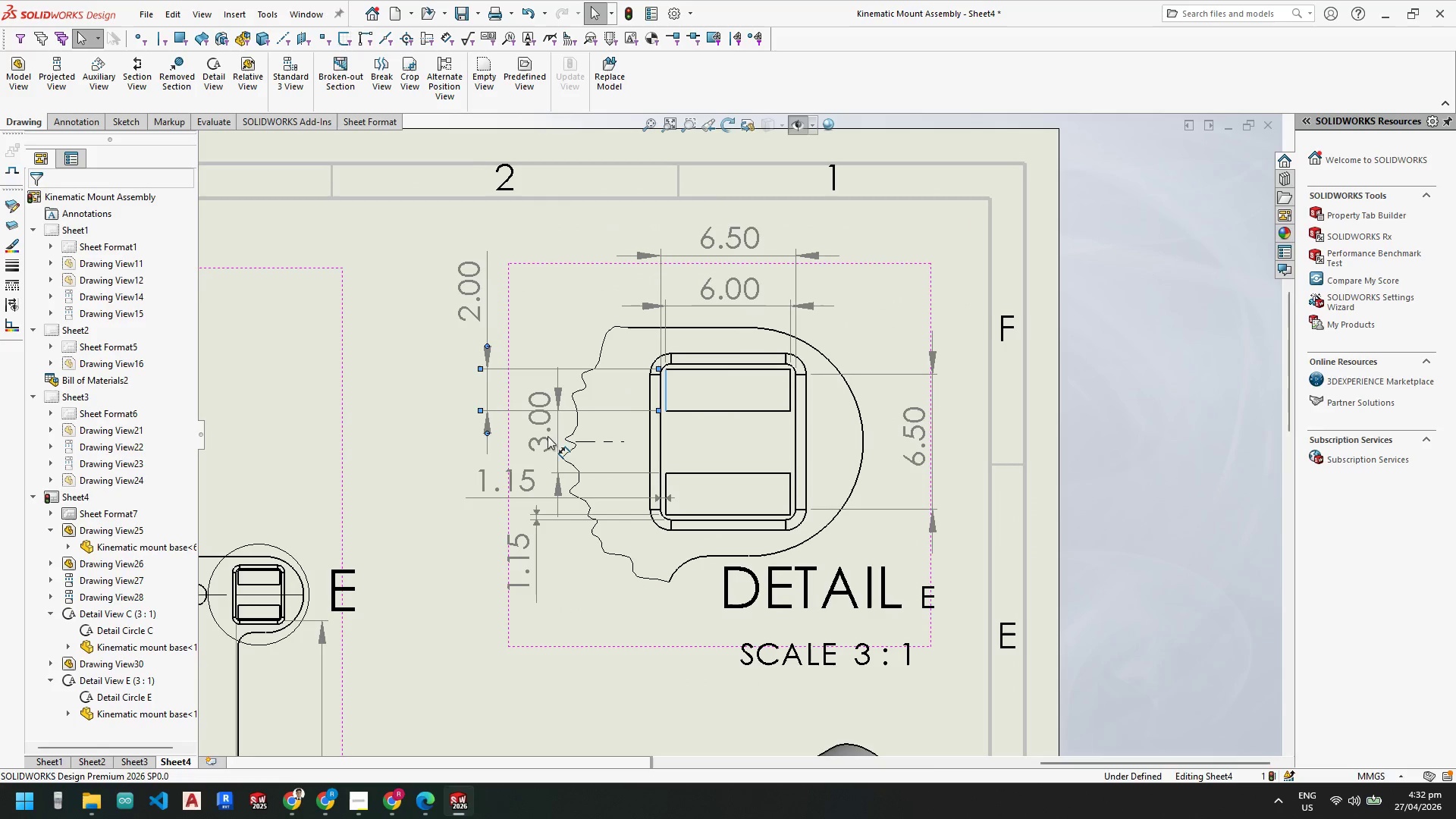 
left_click_drag(start_coordinate=[546, 435], to_coordinate=[522, 309])
 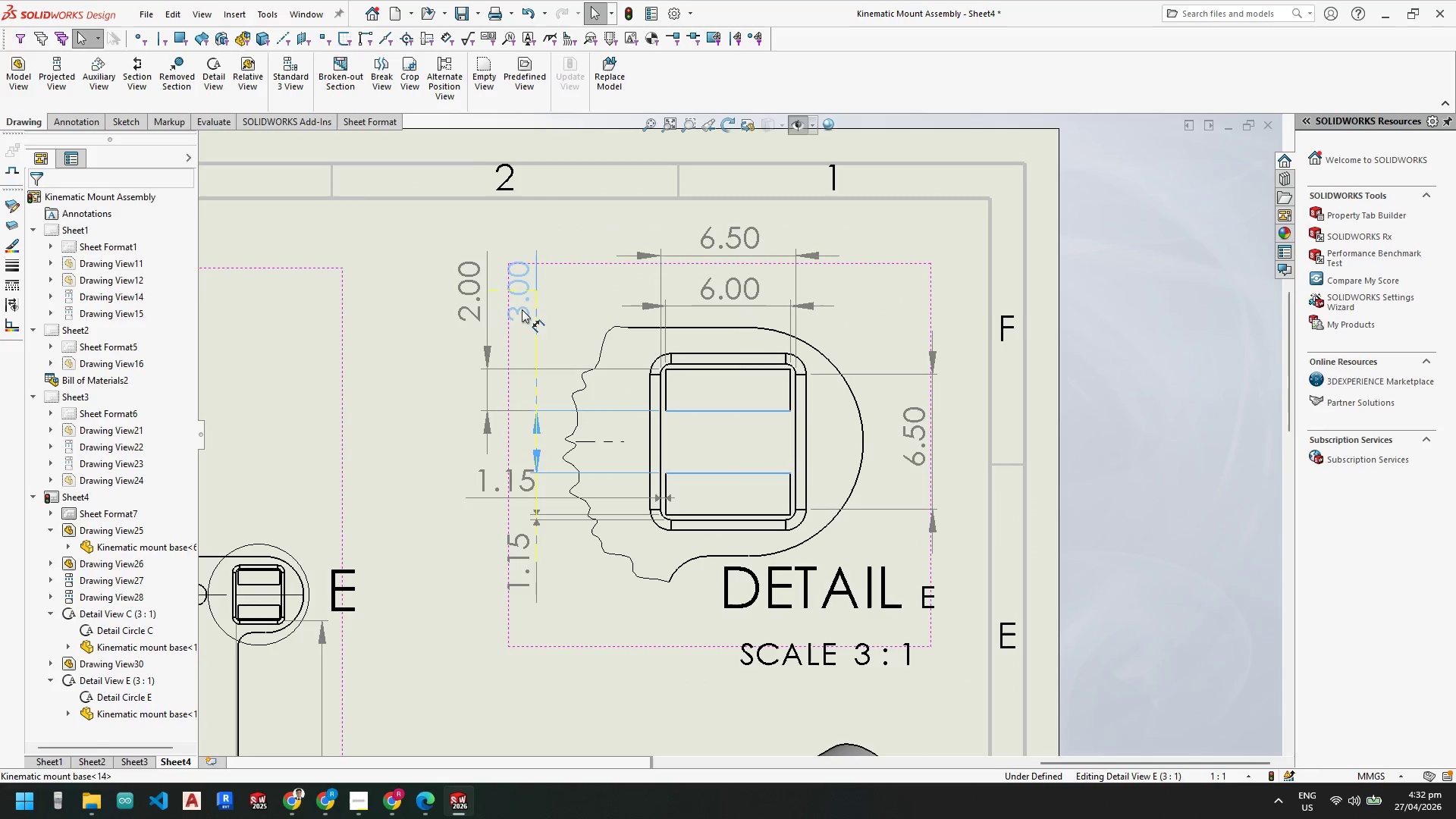 
key(Escape)
 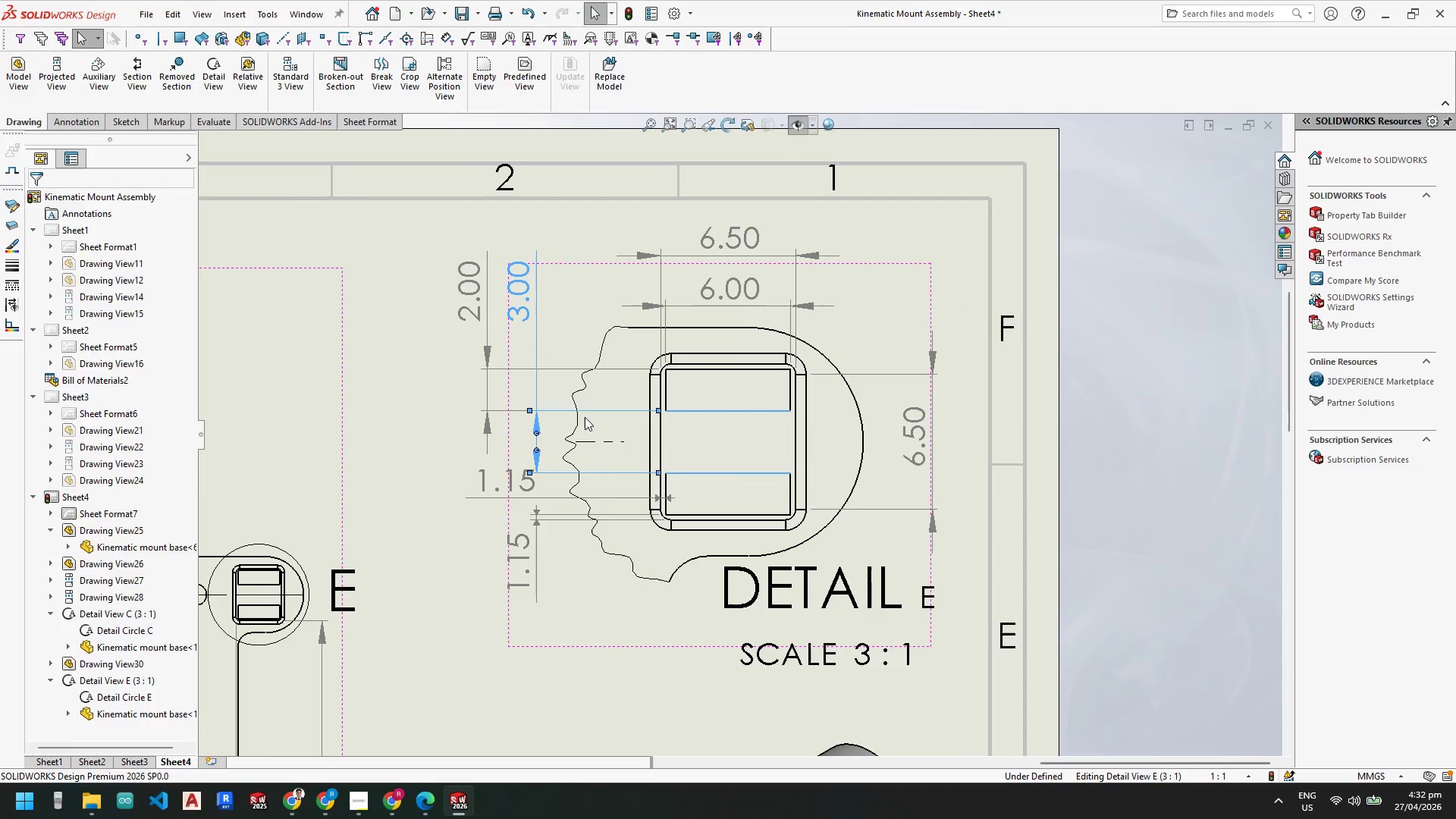 
key(Escape)
 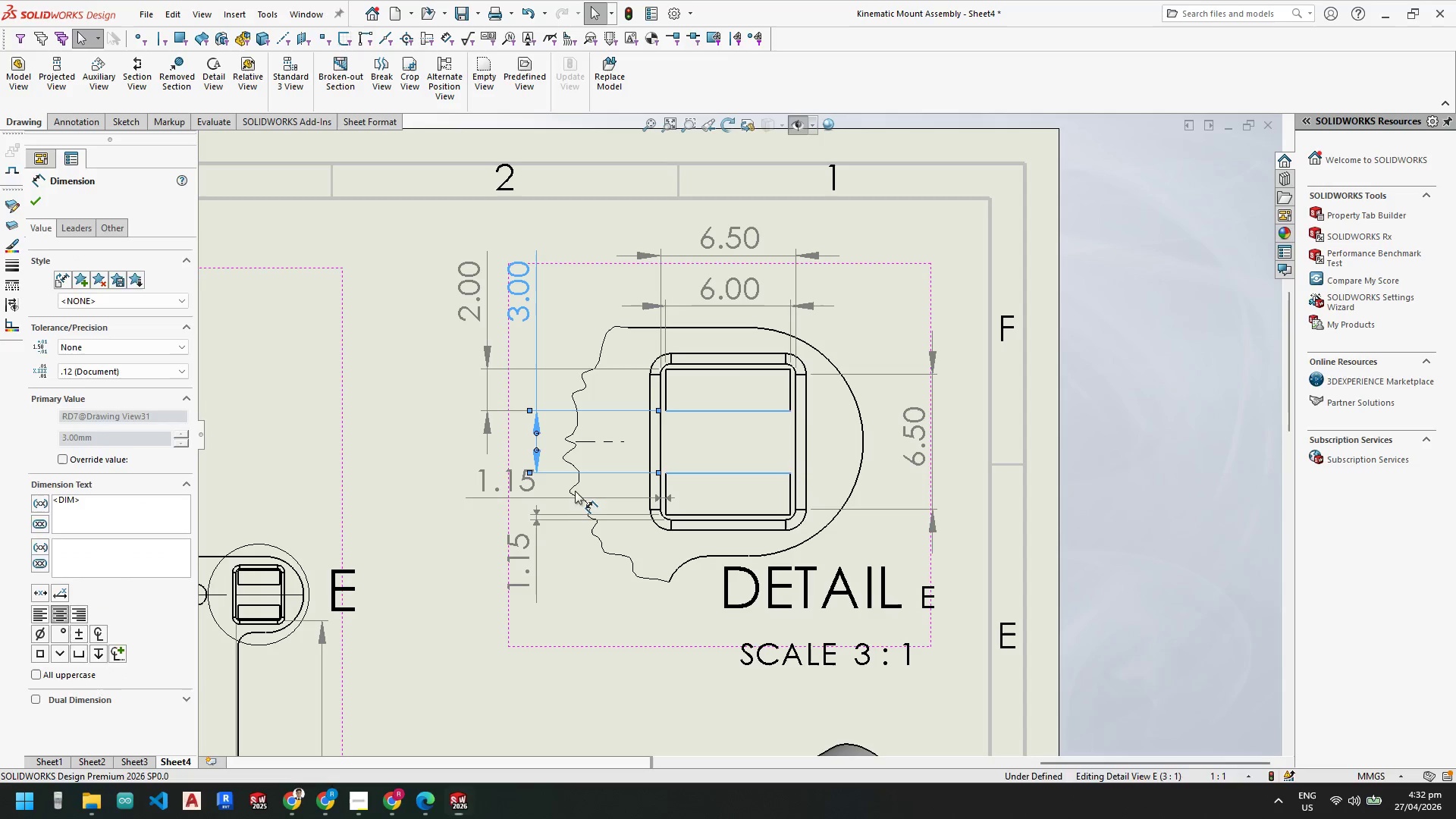 
key(Escape)
 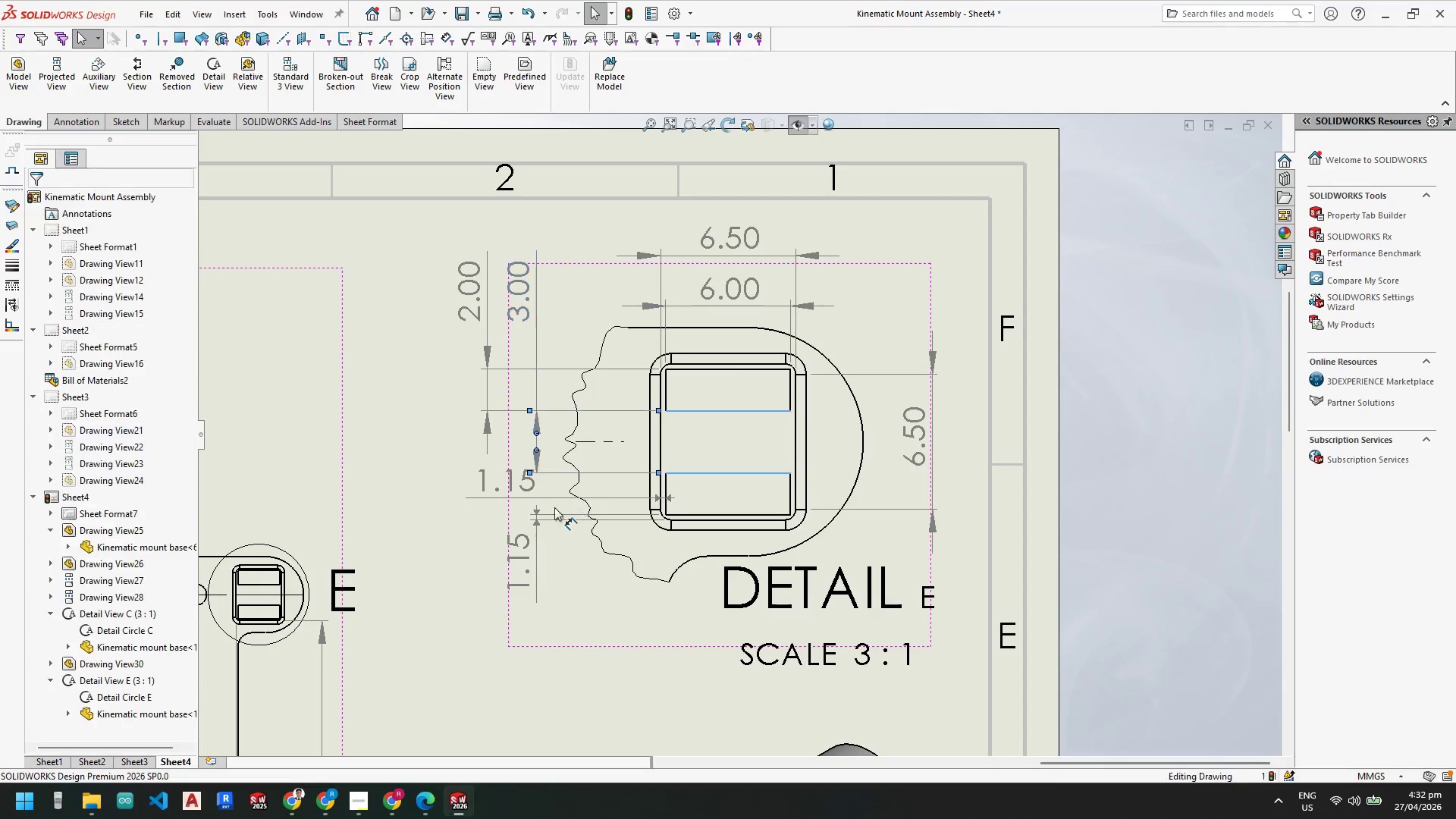 
key(Escape)
 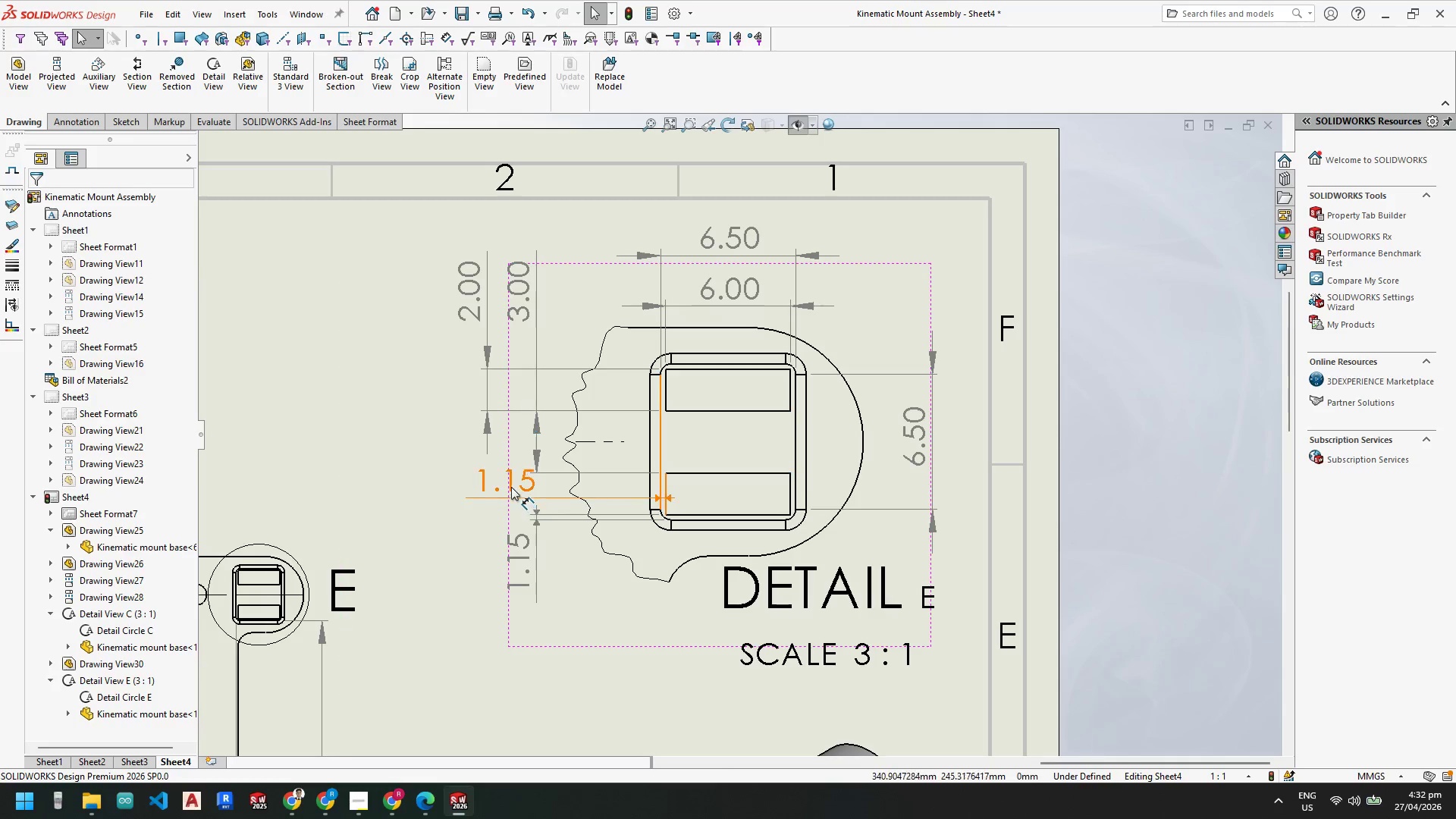 
left_click_drag(start_coordinate=[510, 485], to_coordinate=[469, 557])
 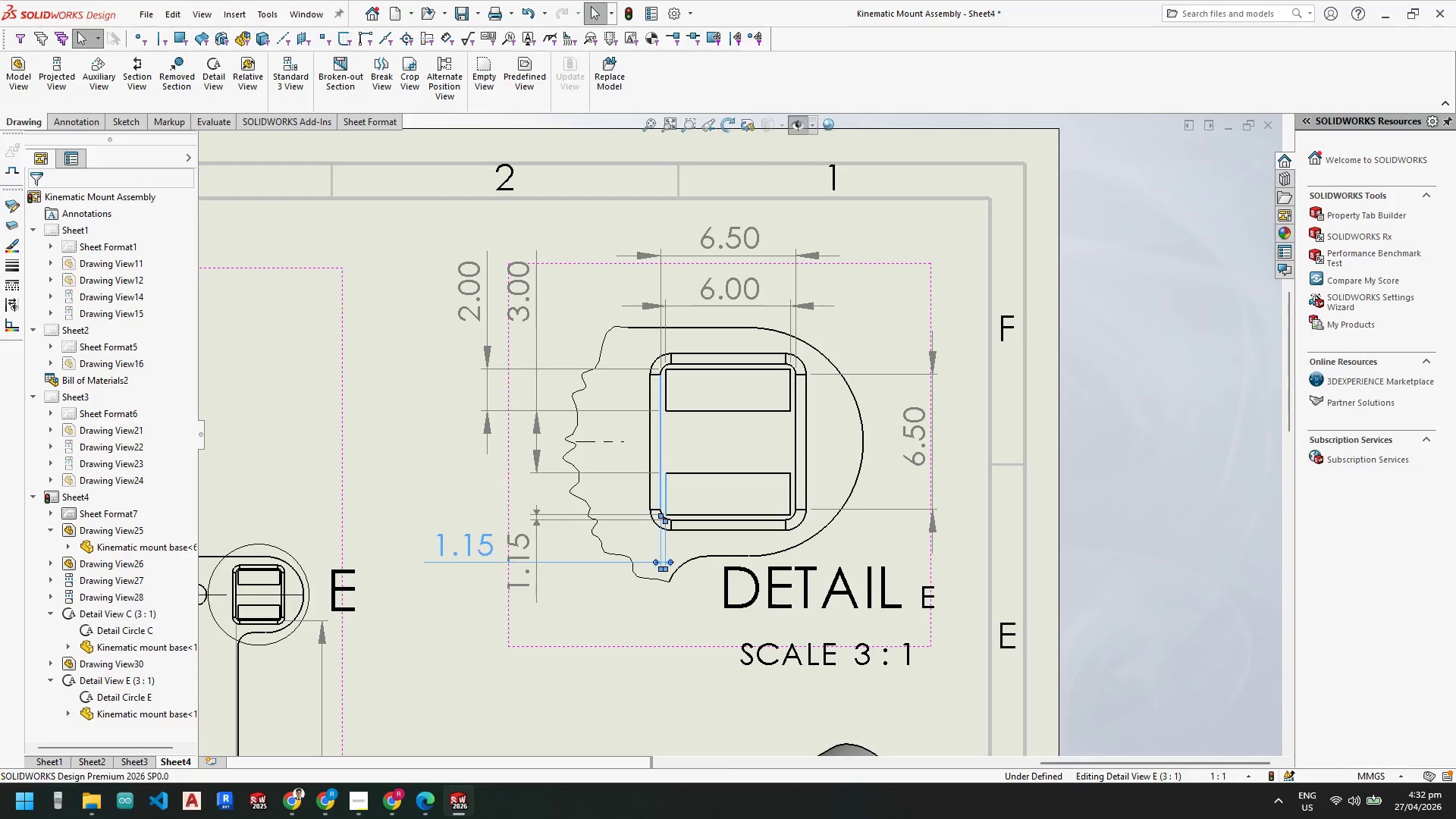 
key(Escape)
 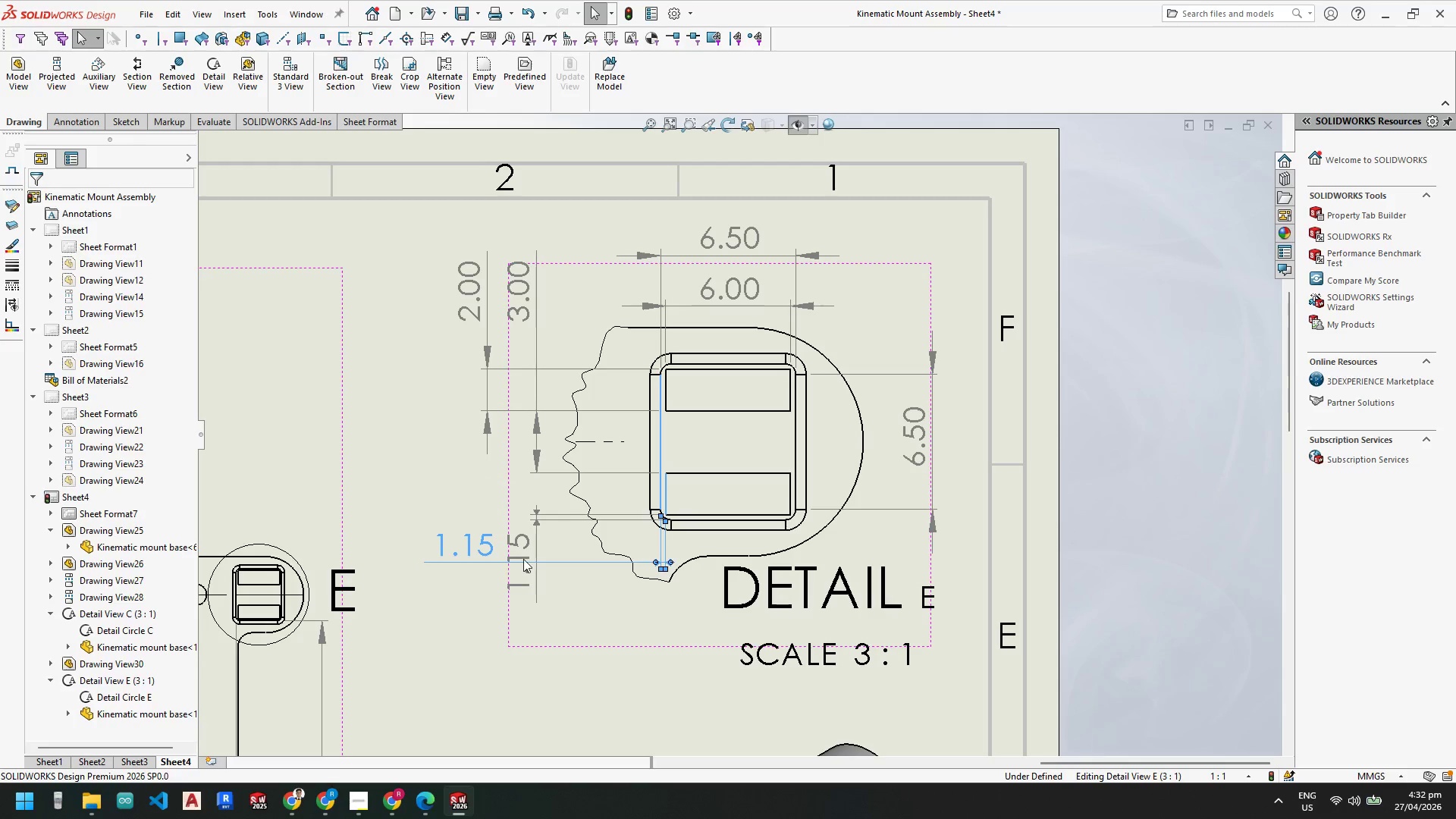 
key(Escape)
 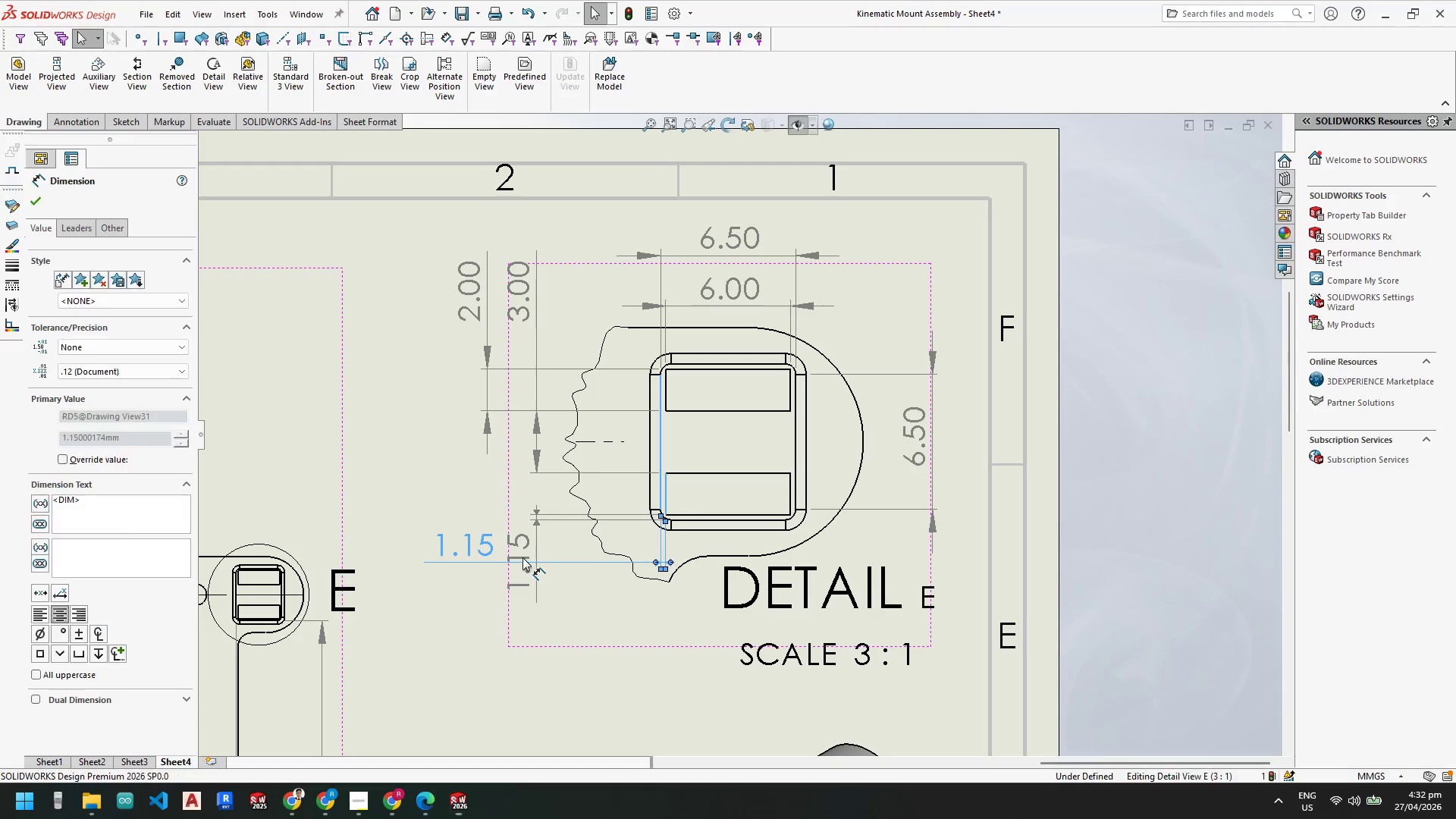 
key(Escape)
 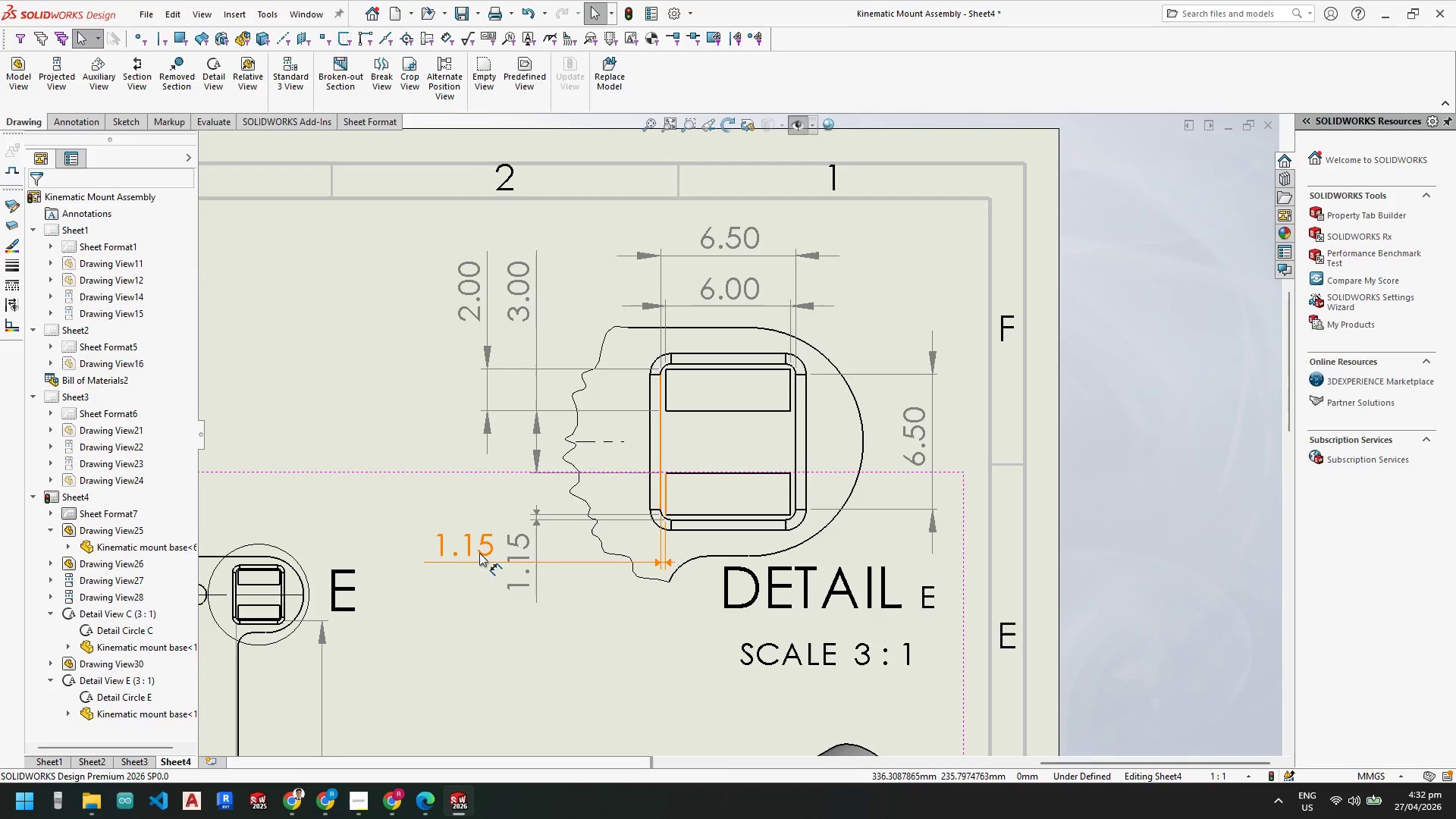 
left_click_drag(start_coordinate=[479, 553], to_coordinate=[493, 493])
 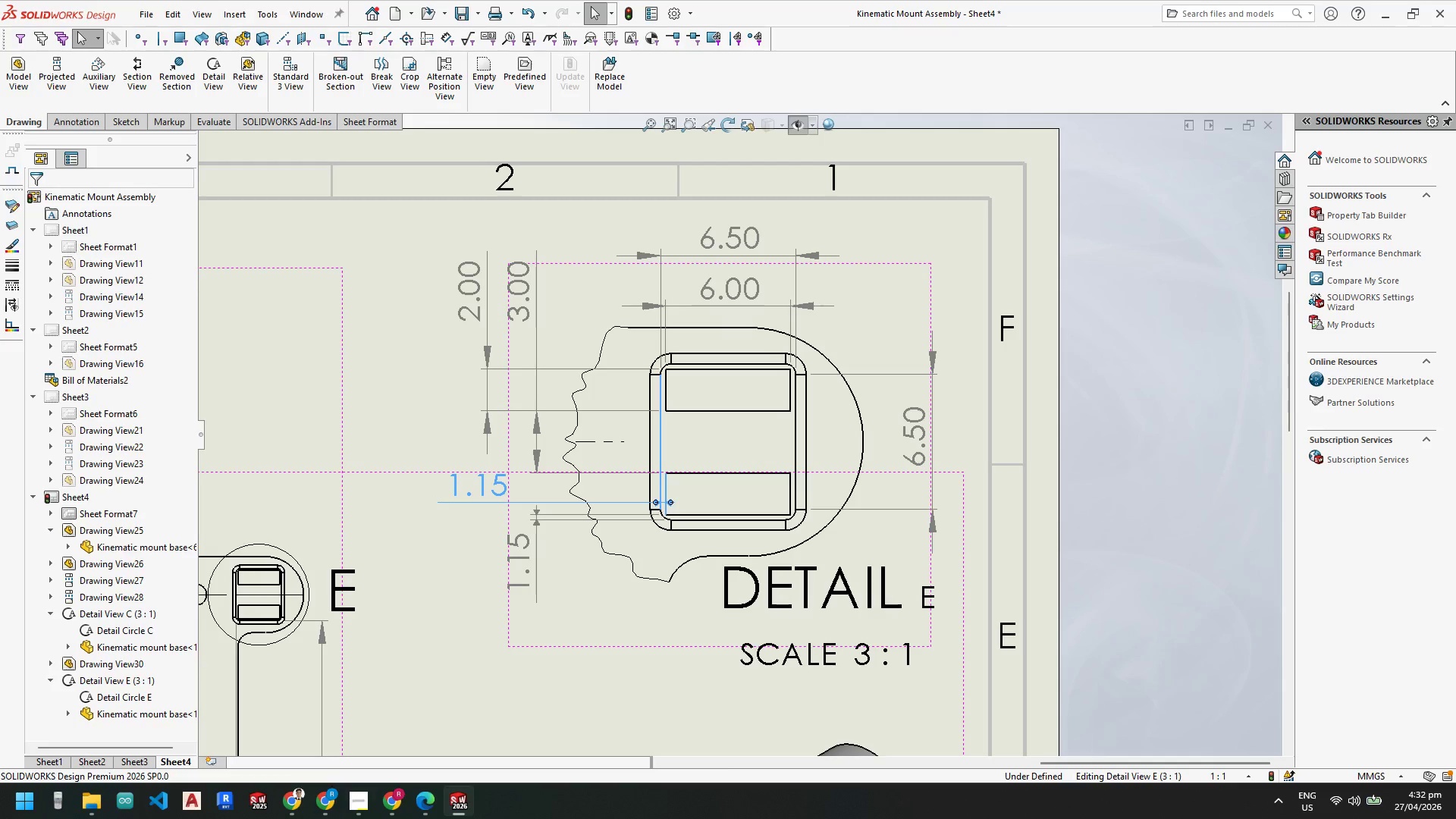 
key(Escape)
 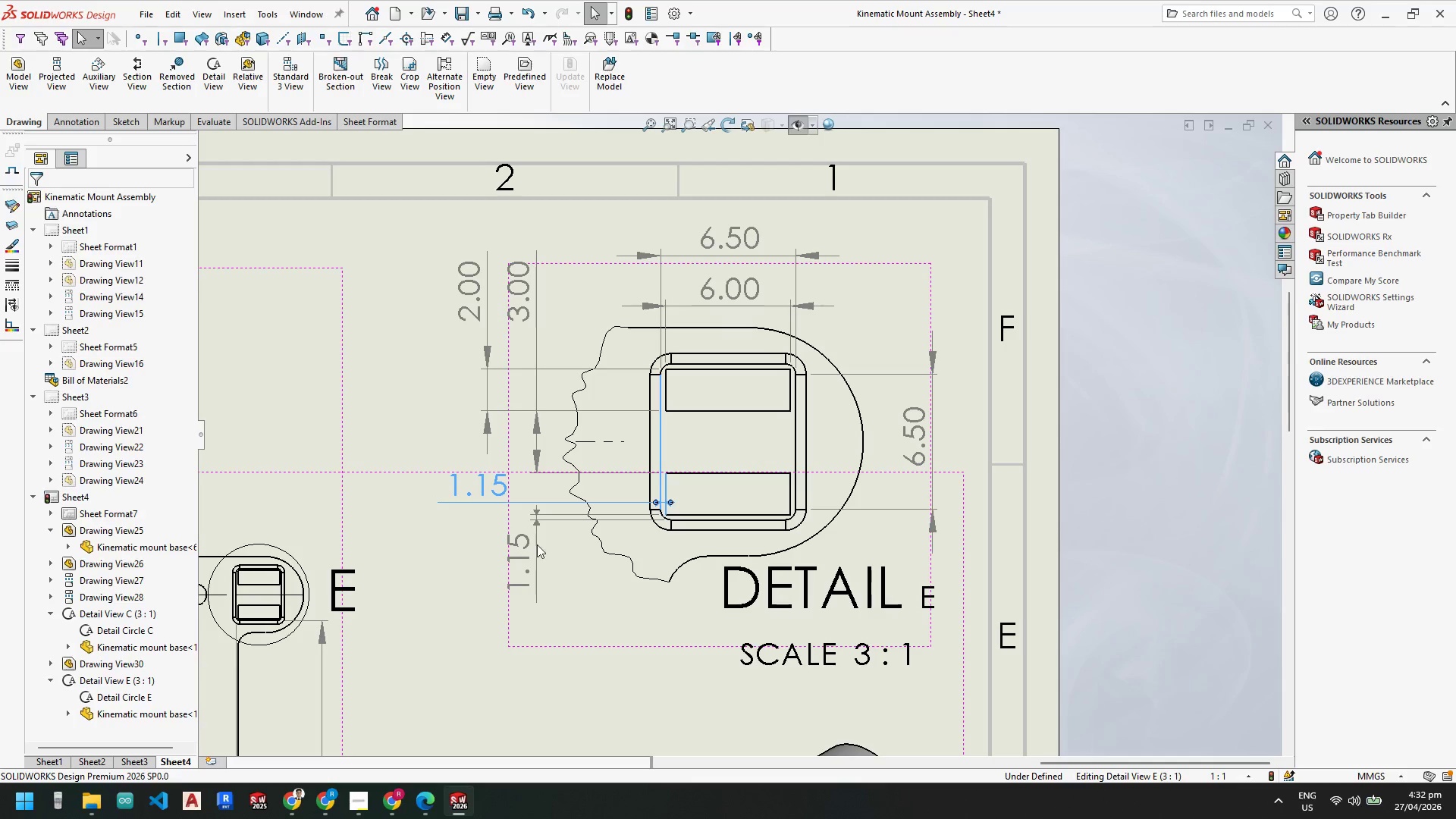 
key(Escape)
 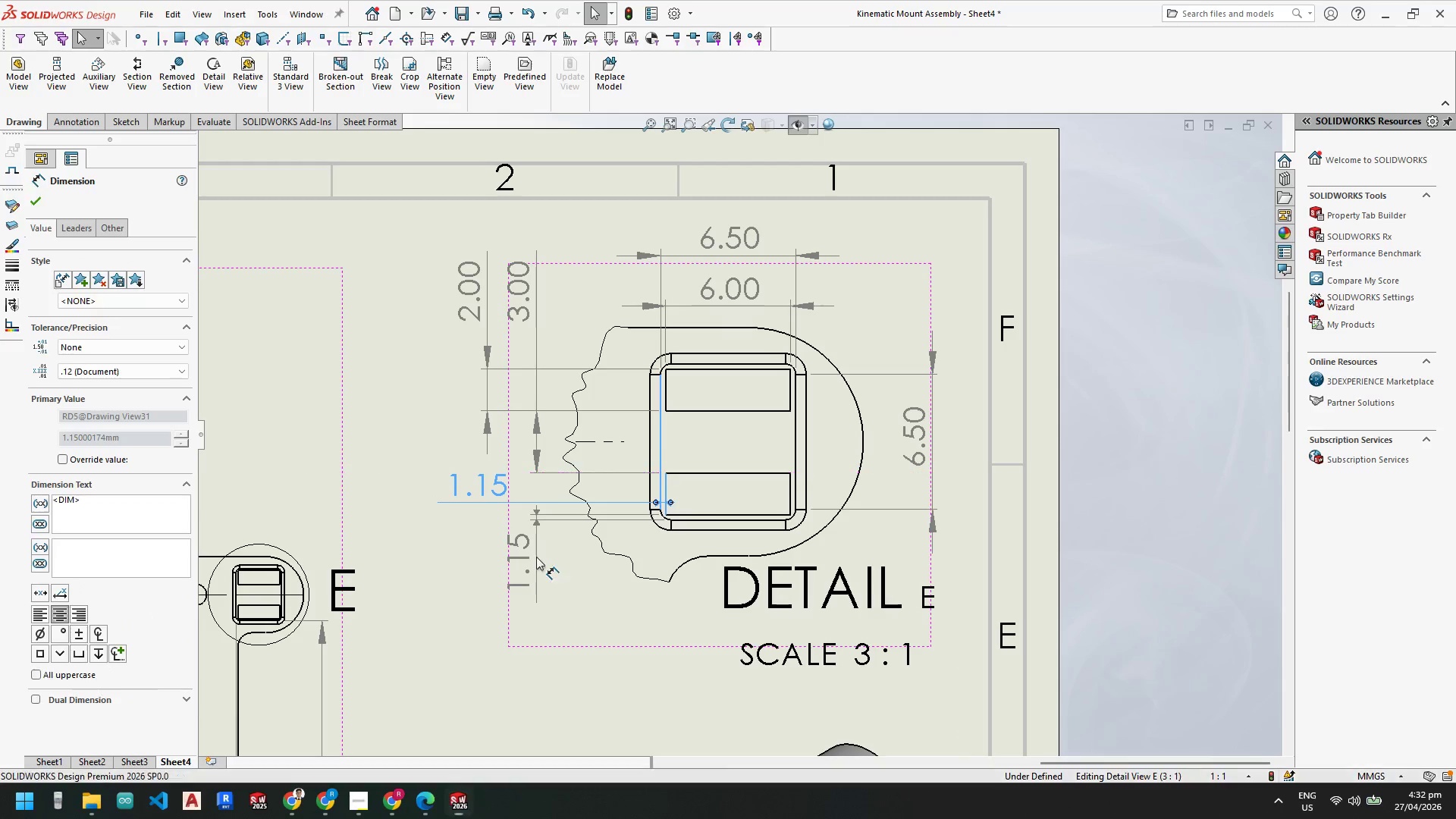 
key(Escape)
 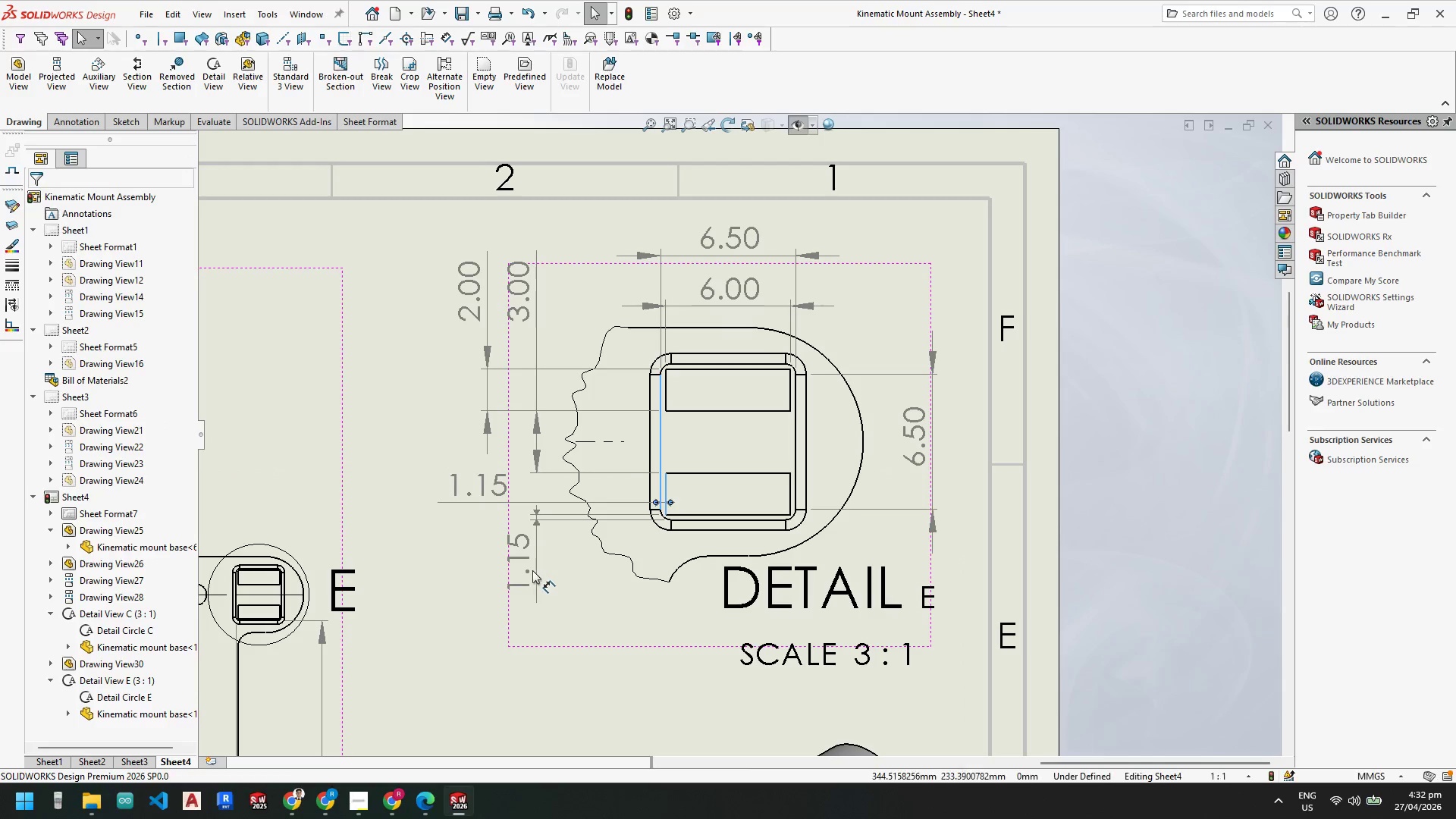 
key(Escape)
 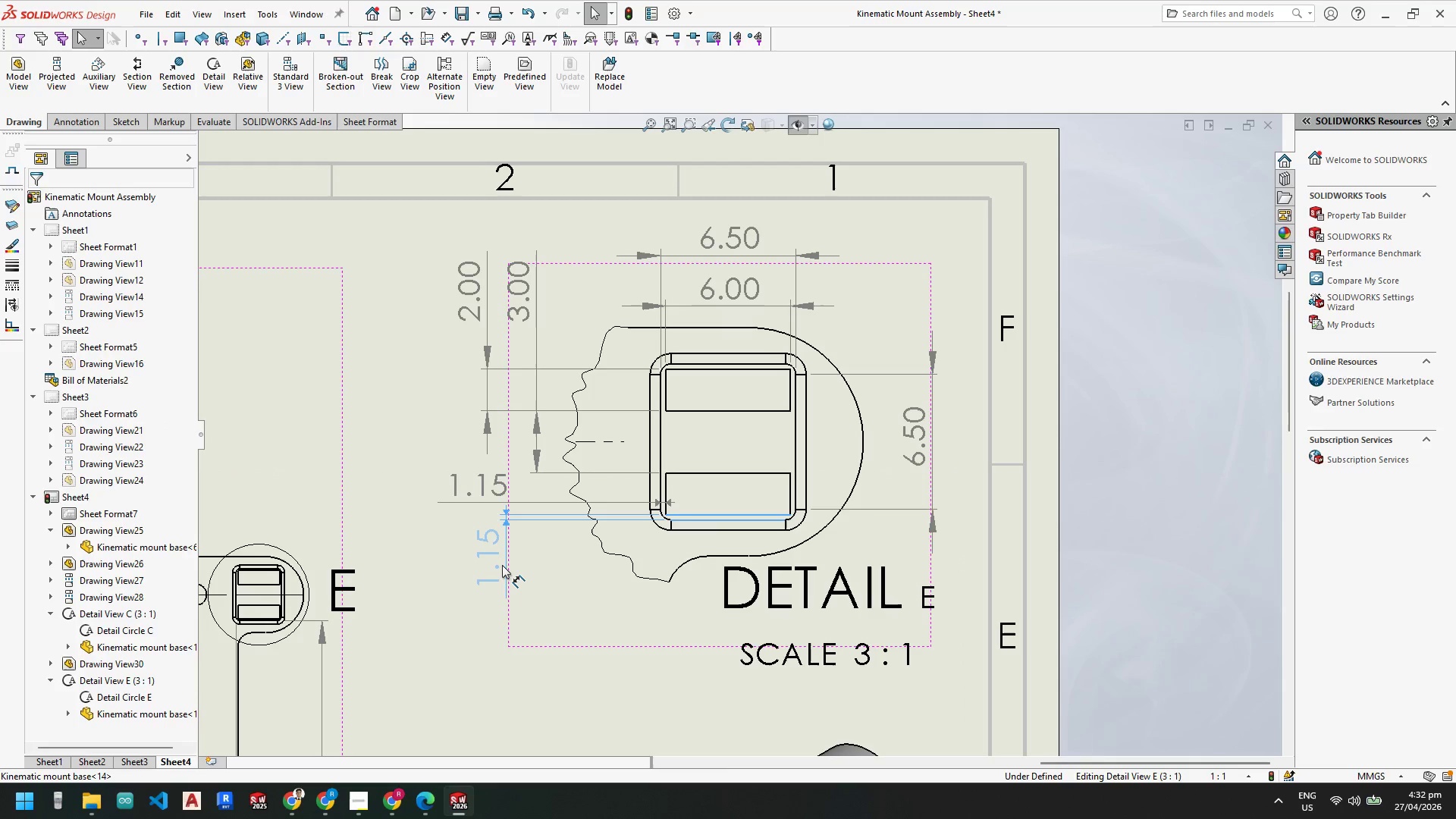 
left_click_drag(start_coordinate=[532, 570], to_coordinate=[501, 565])
 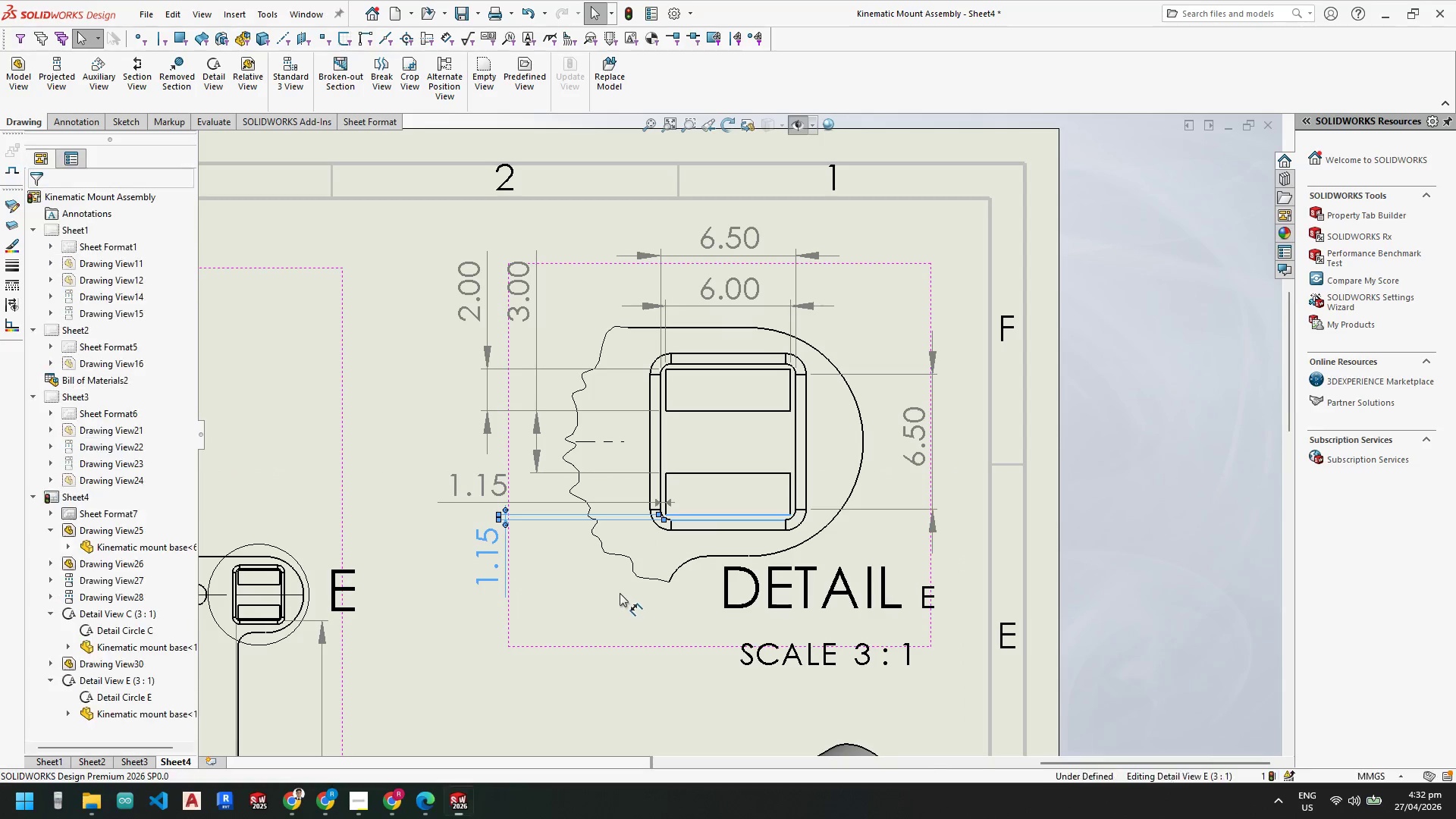 
key(Escape)
 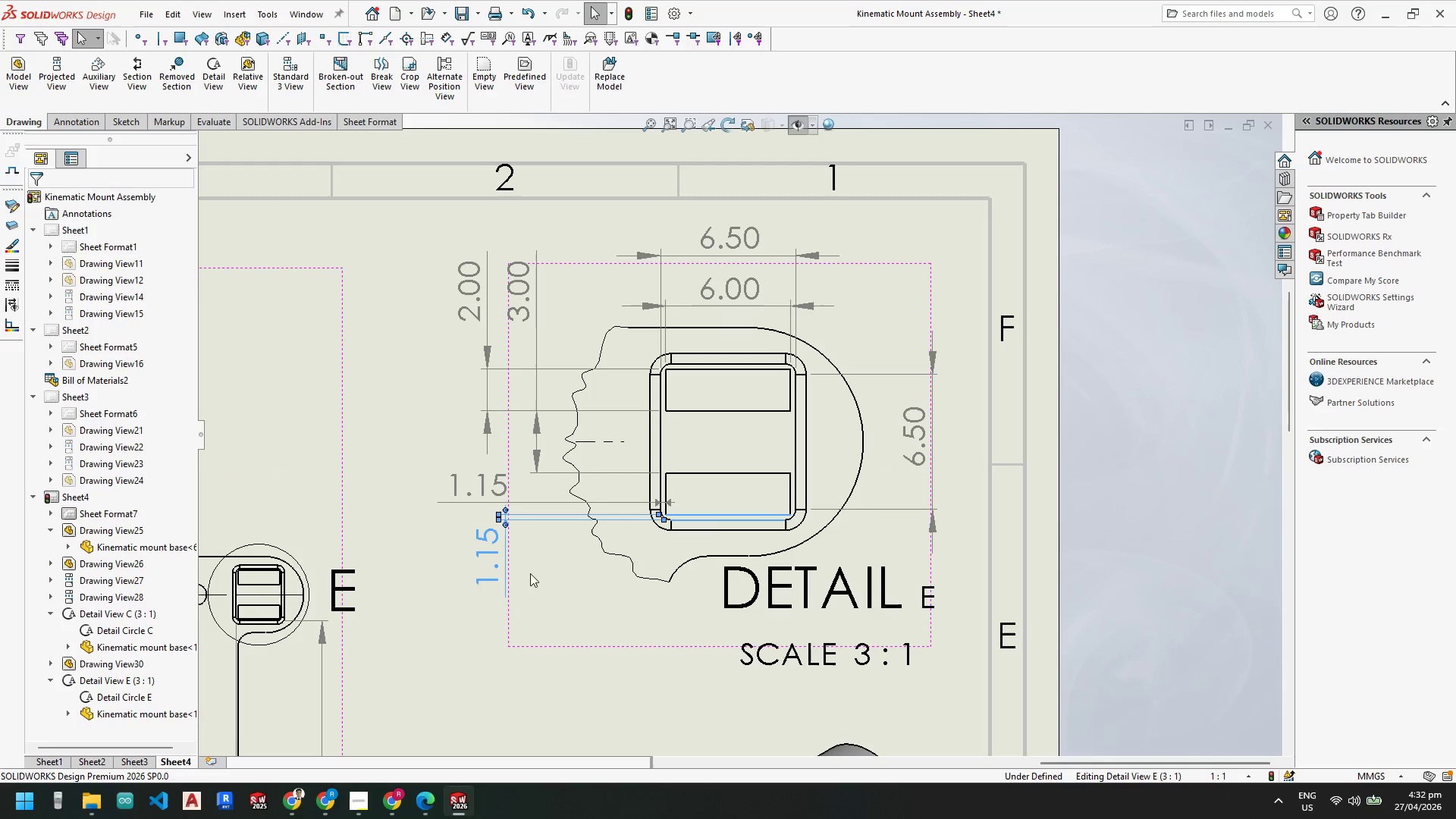 
key(Escape)
 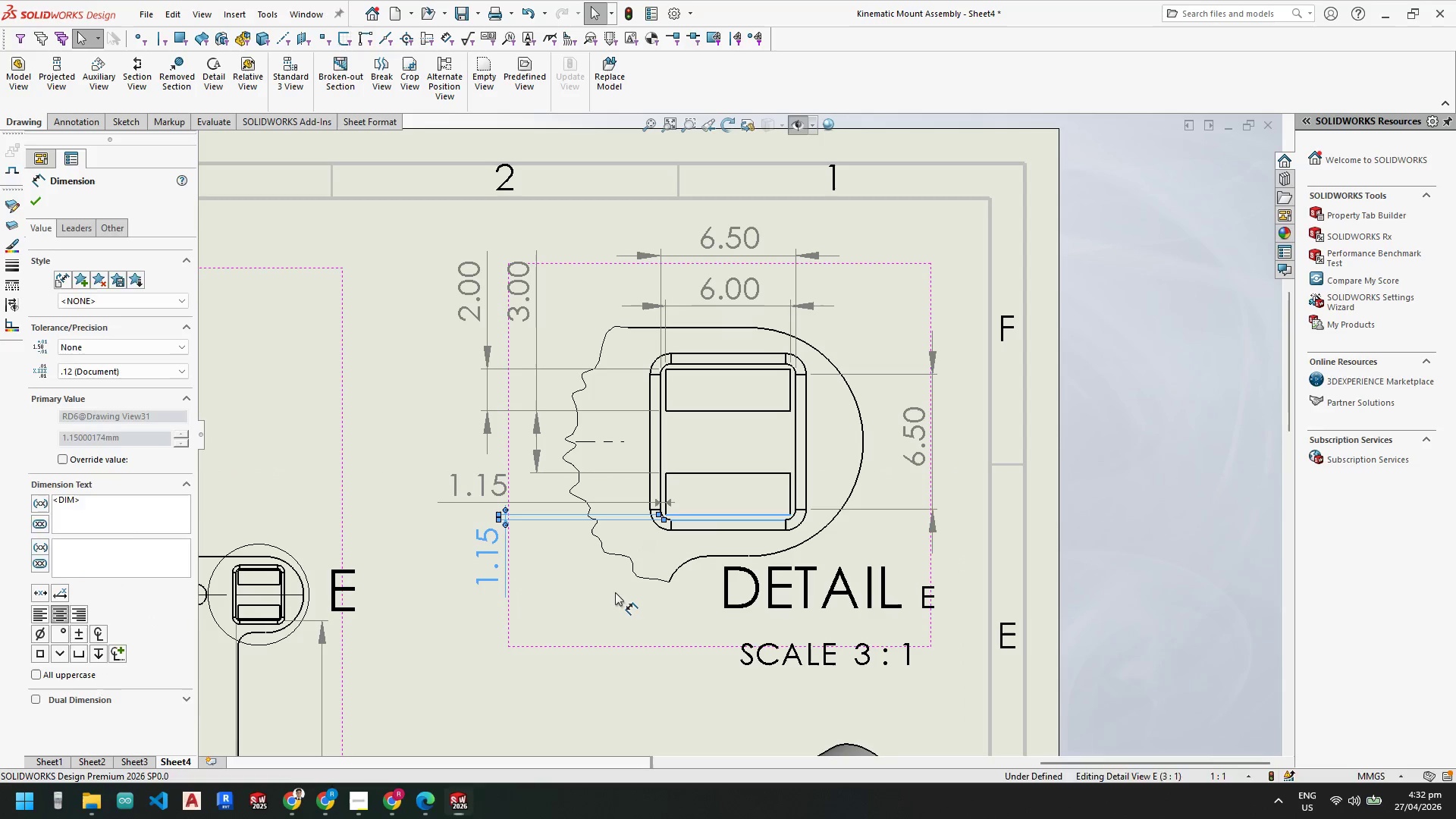 
key(Escape)
 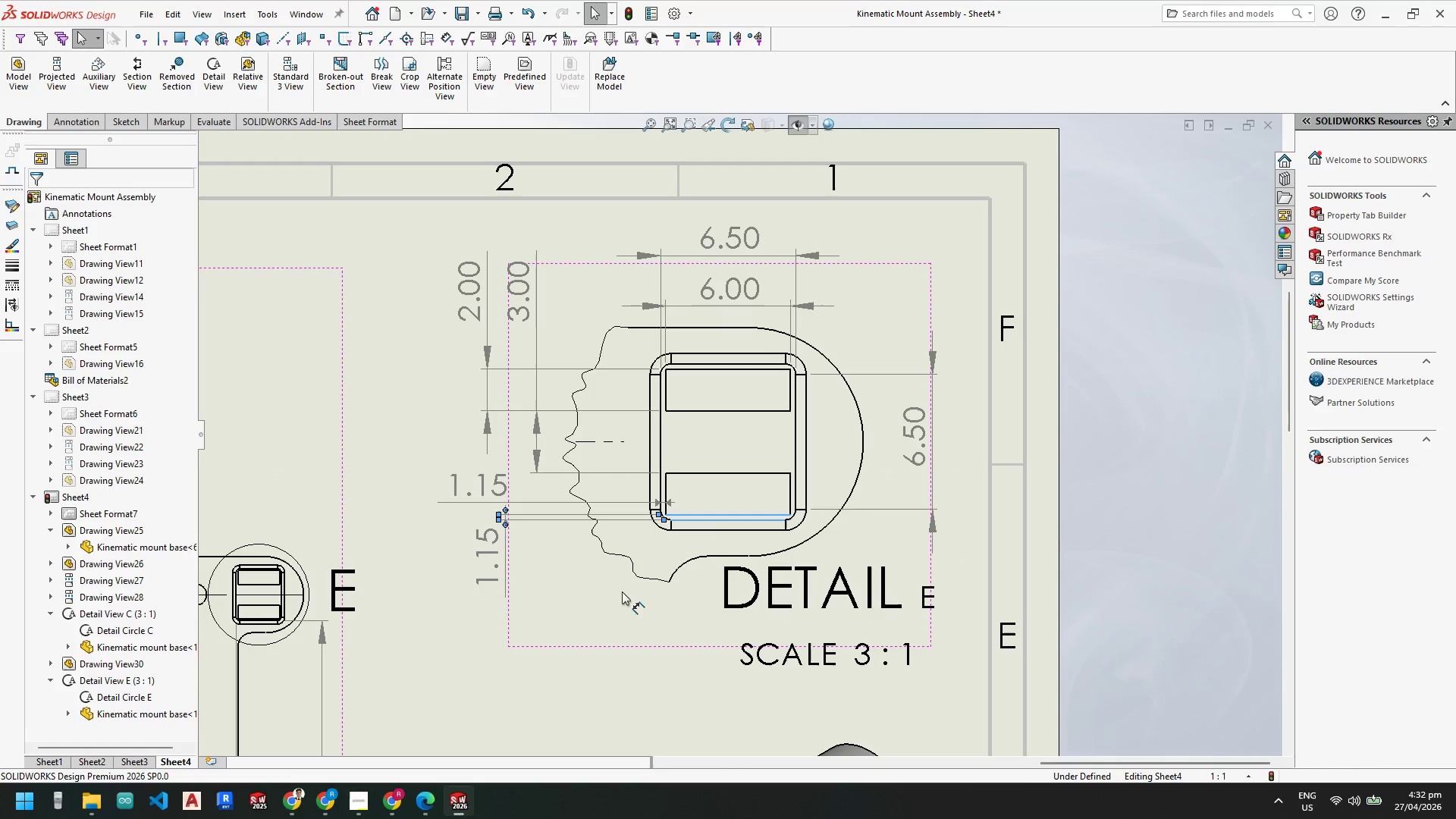 
key(Escape)
 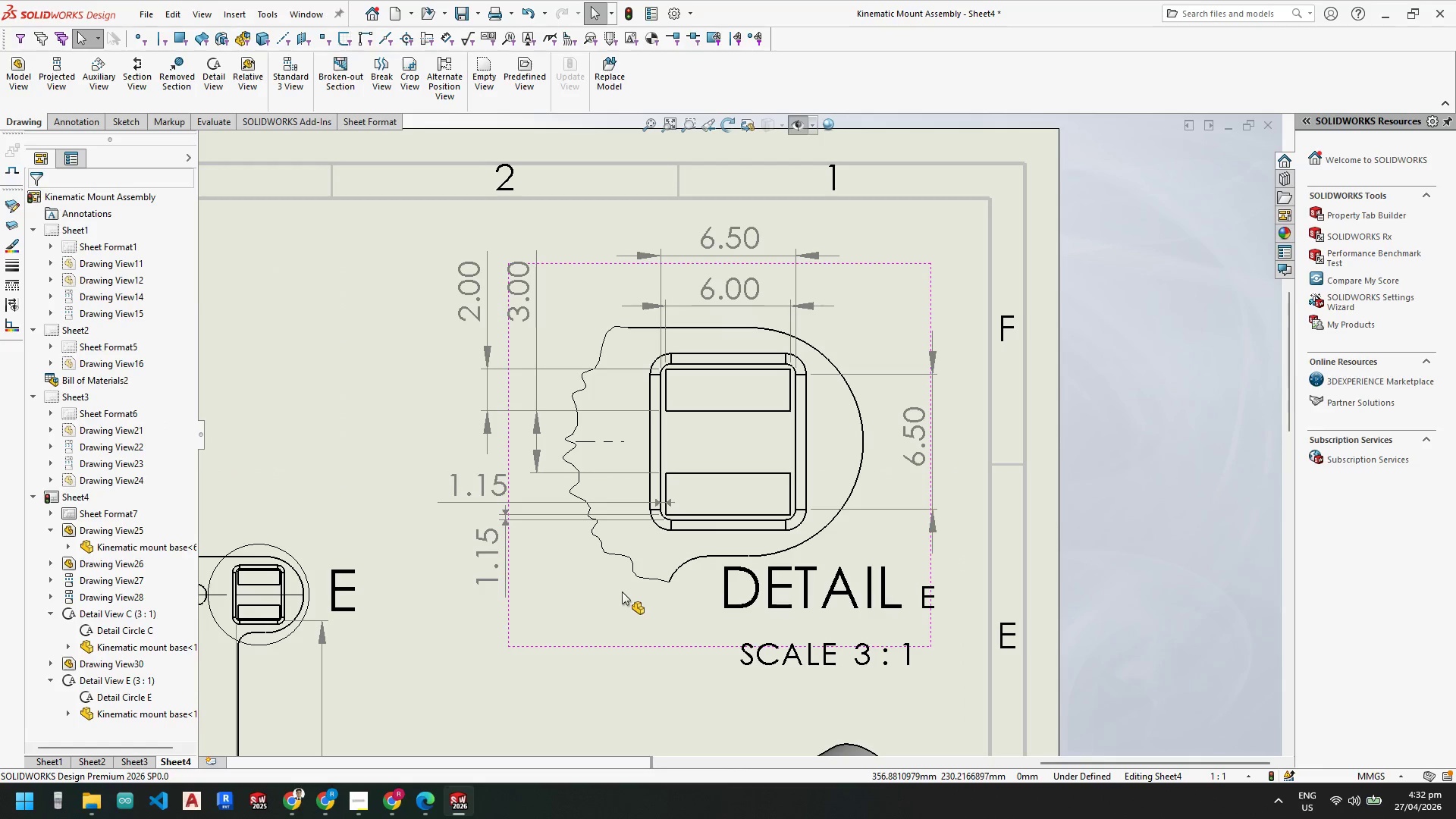 
scroll: coordinate [733, 522], scroll_direction: up, amount: 6.0
 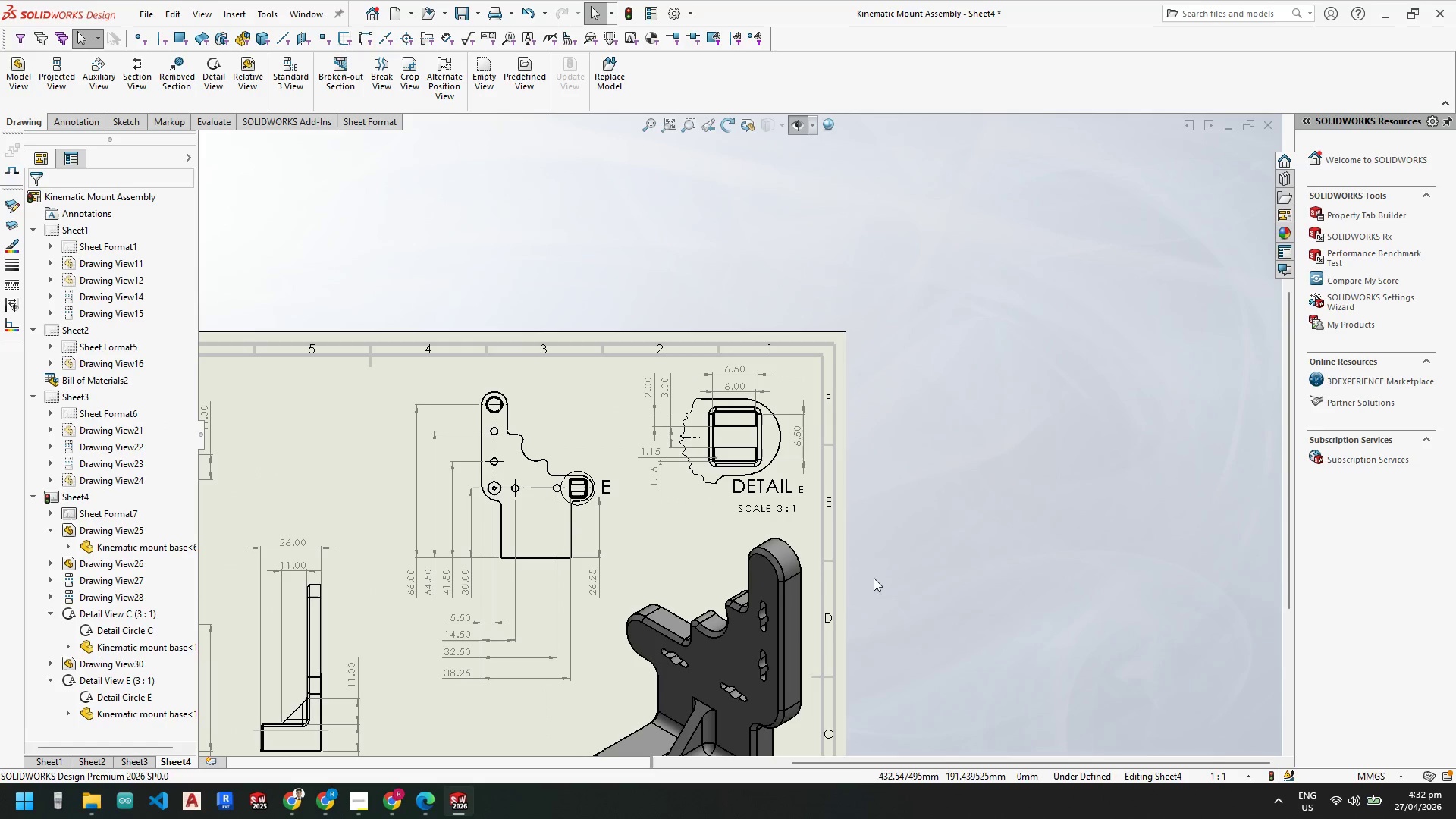 
scroll: coordinate [765, 497], scroll_direction: down, amount: 3.0
 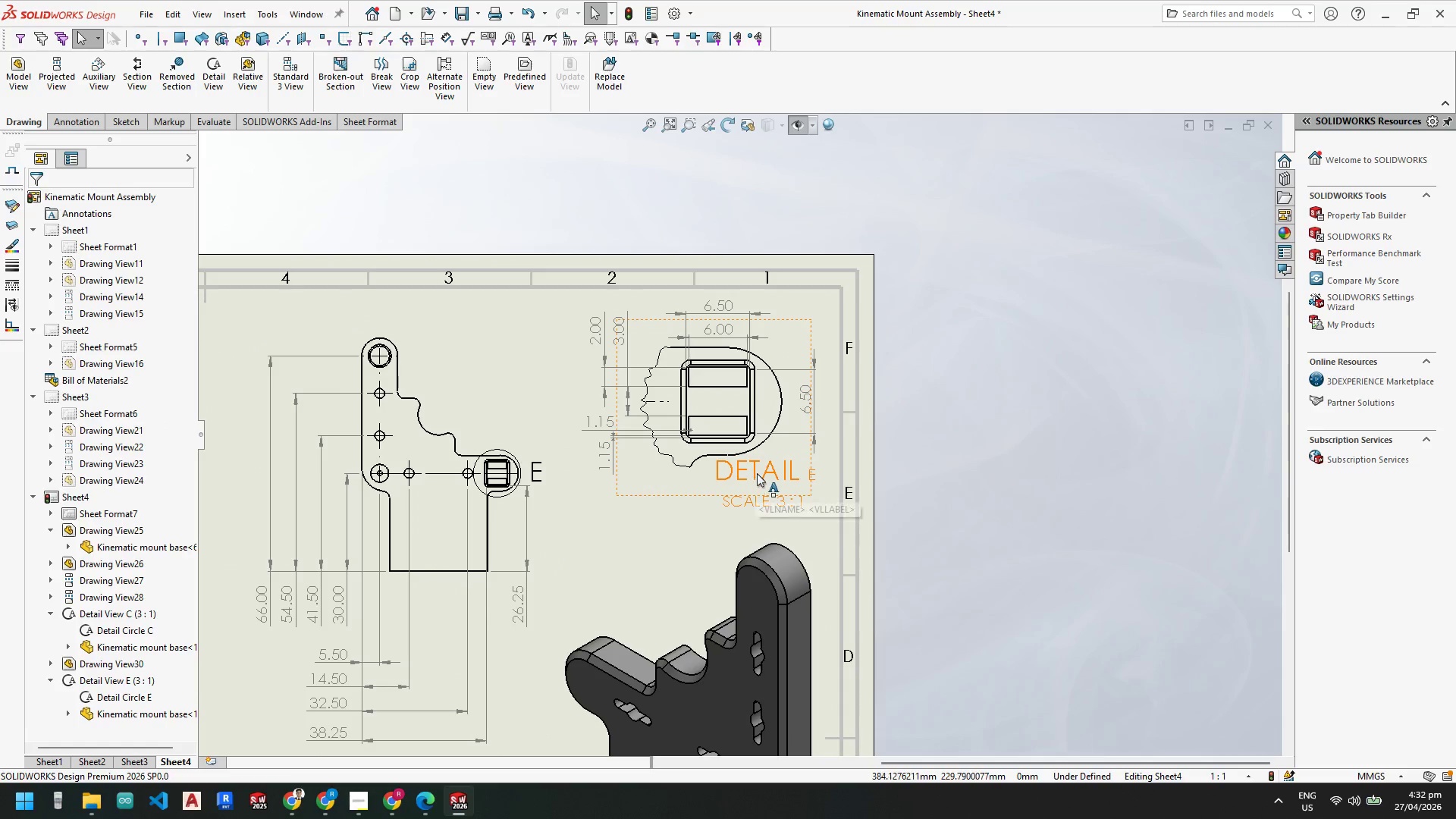 
left_click_drag(start_coordinate=[757, 473], to_coordinate=[745, 486])
 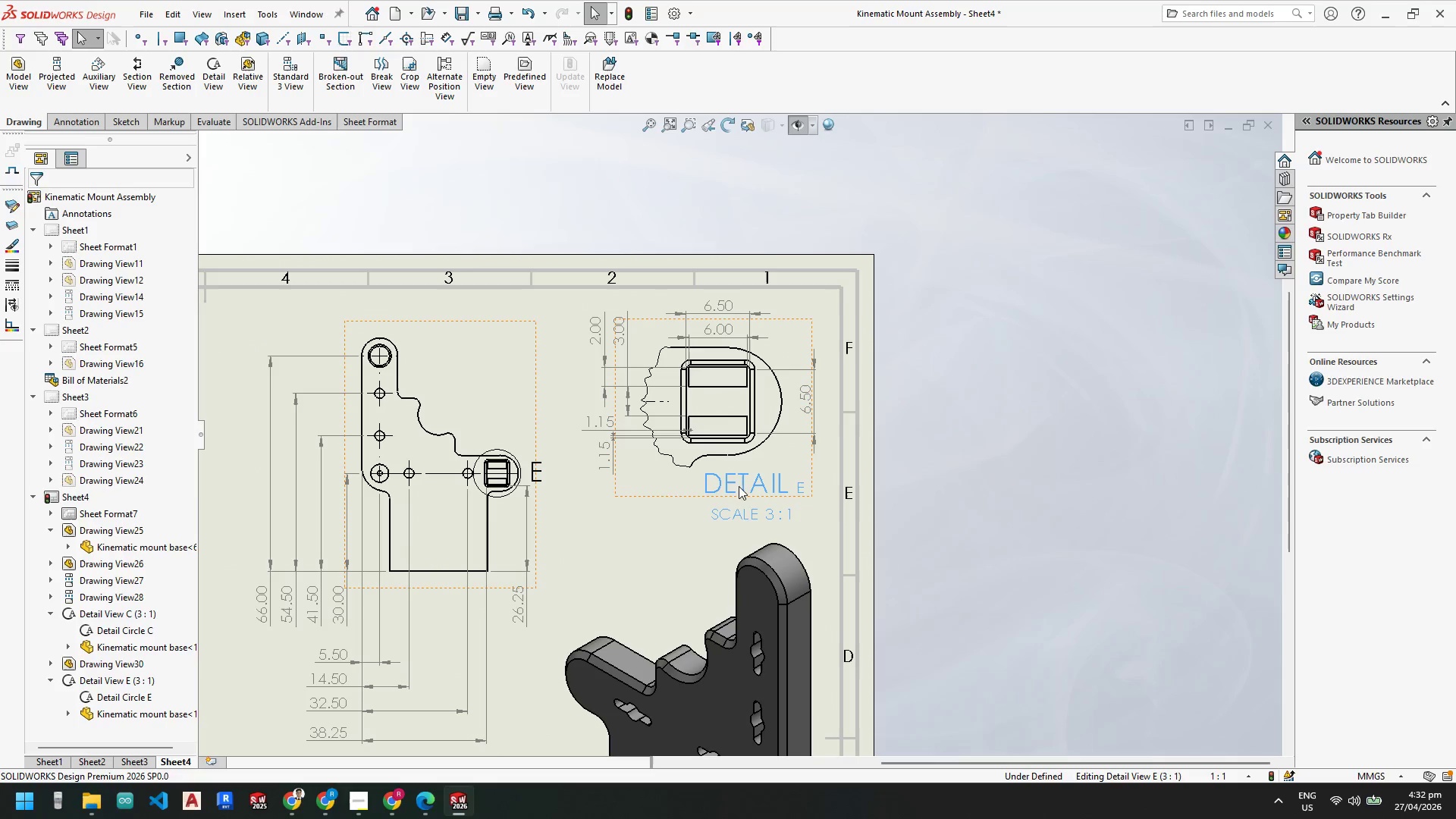 
key(Escape)
 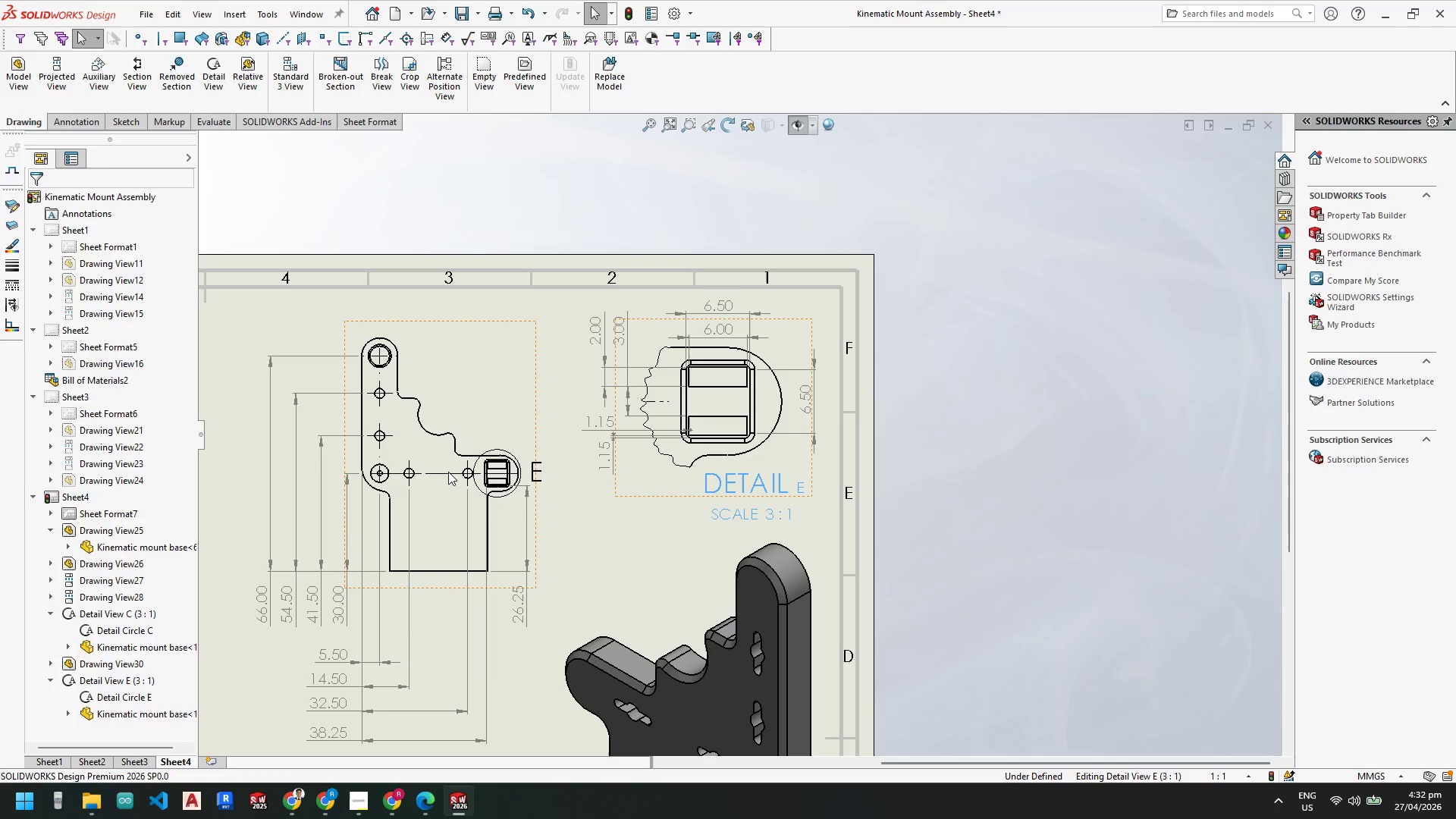 
key(Escape)
 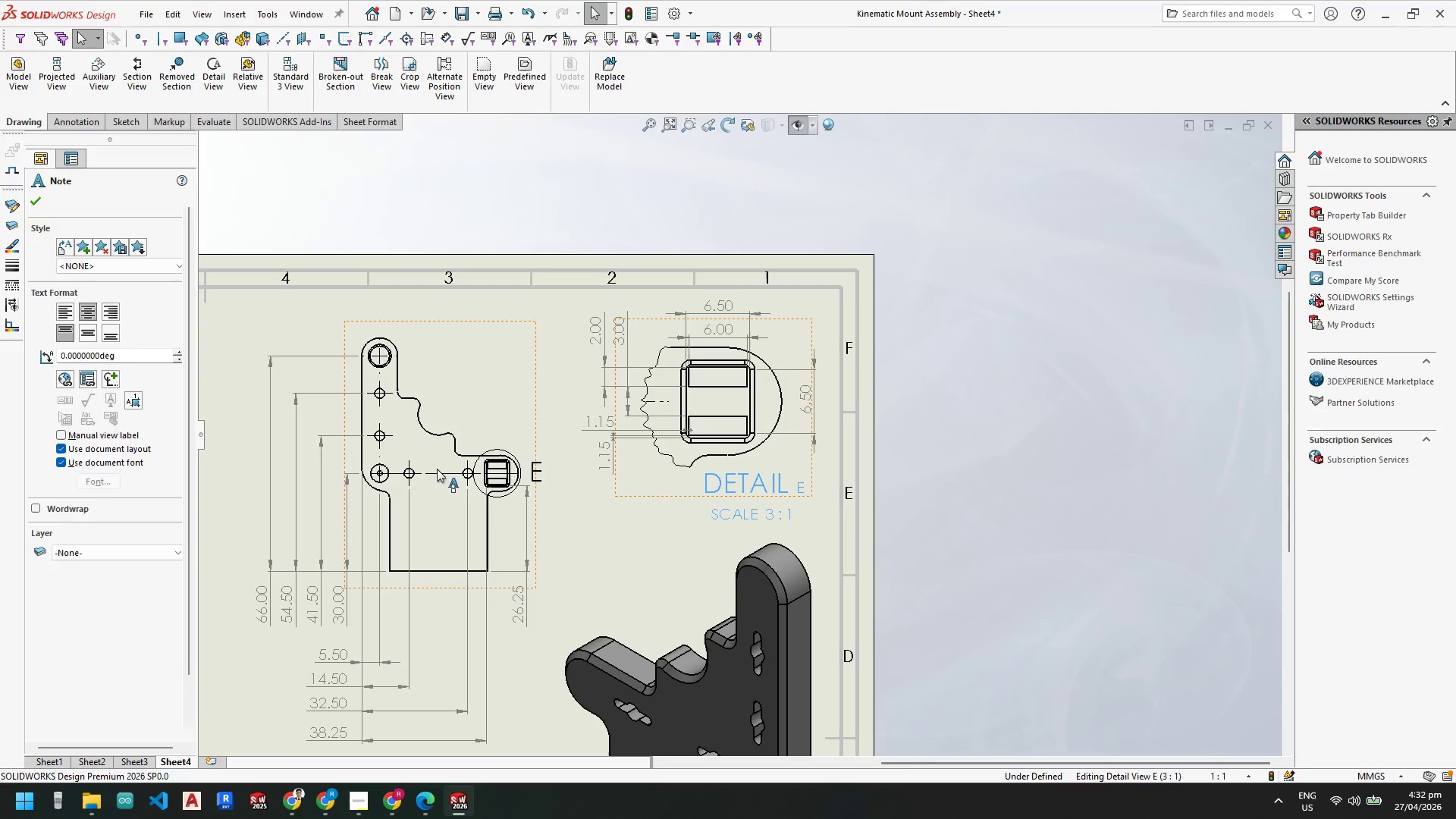 
key(Escape)
 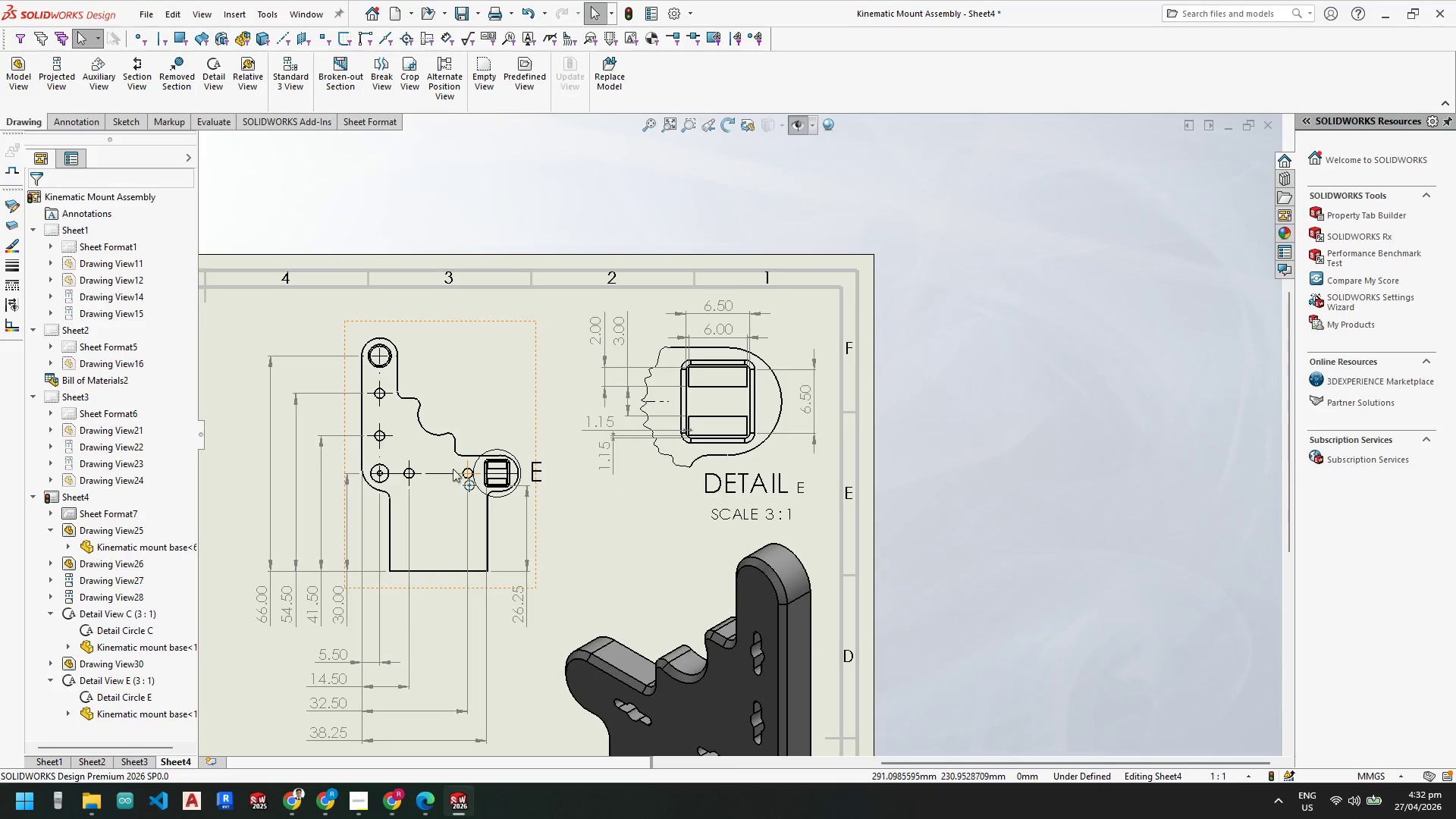 
scroll: coordinate [417, 443], scroll_direction: down, amount: 4.0
 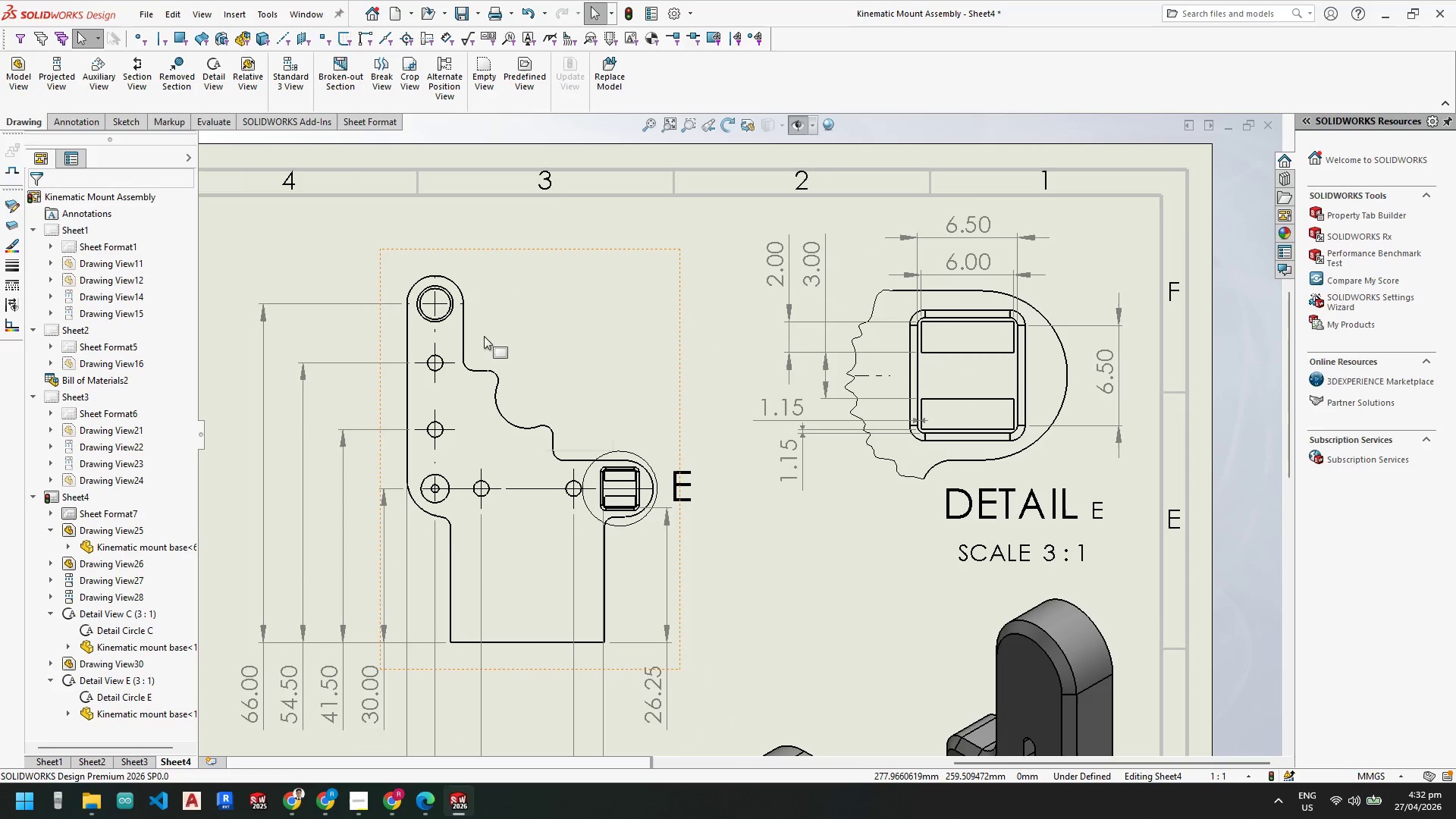 
scroll: coordinate [684, 556], scroll_direction: up, amount: 6.0
 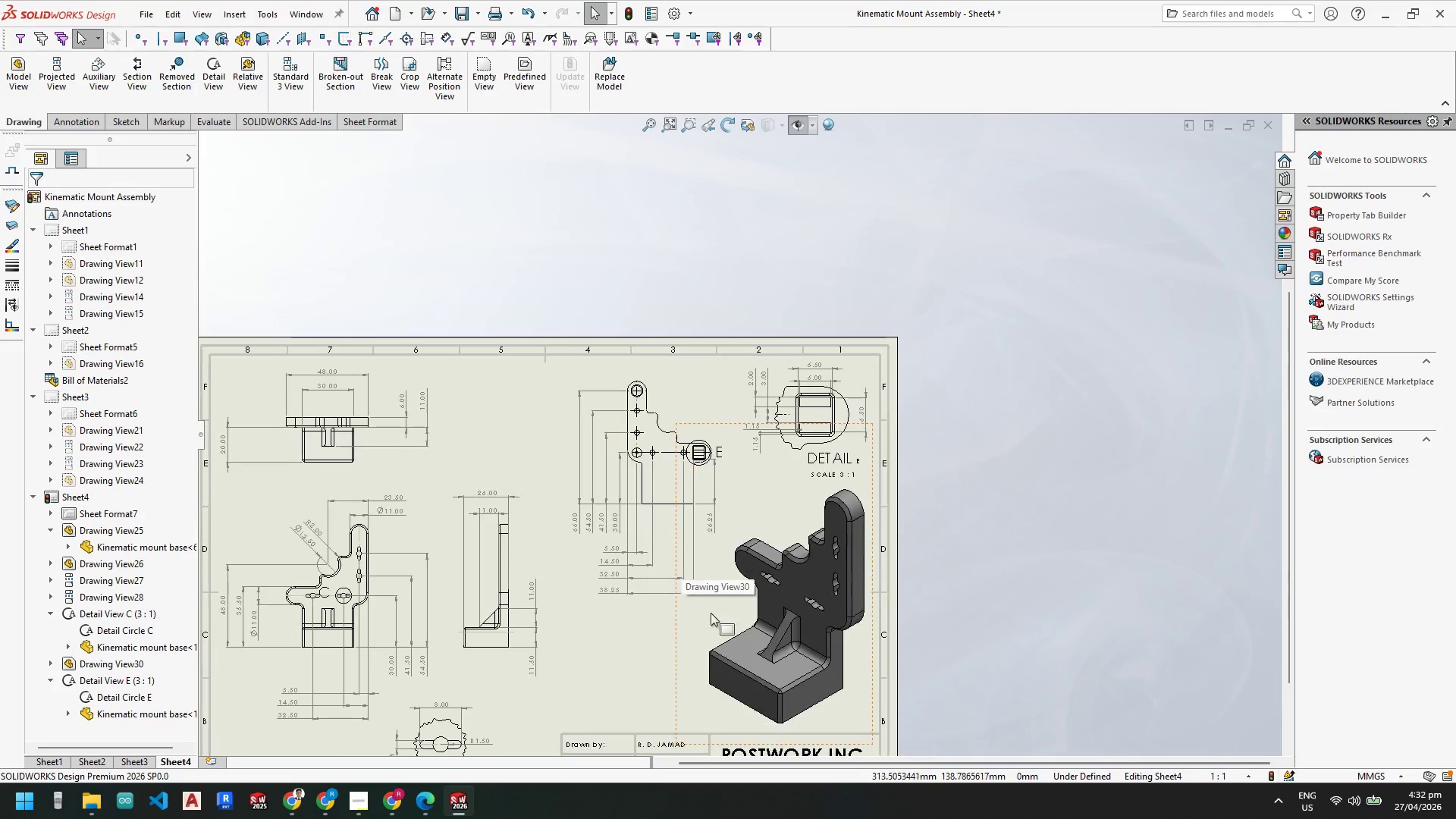 
scroll: coordinate [682, 567], scroll_direction: none, amount: 0.0
 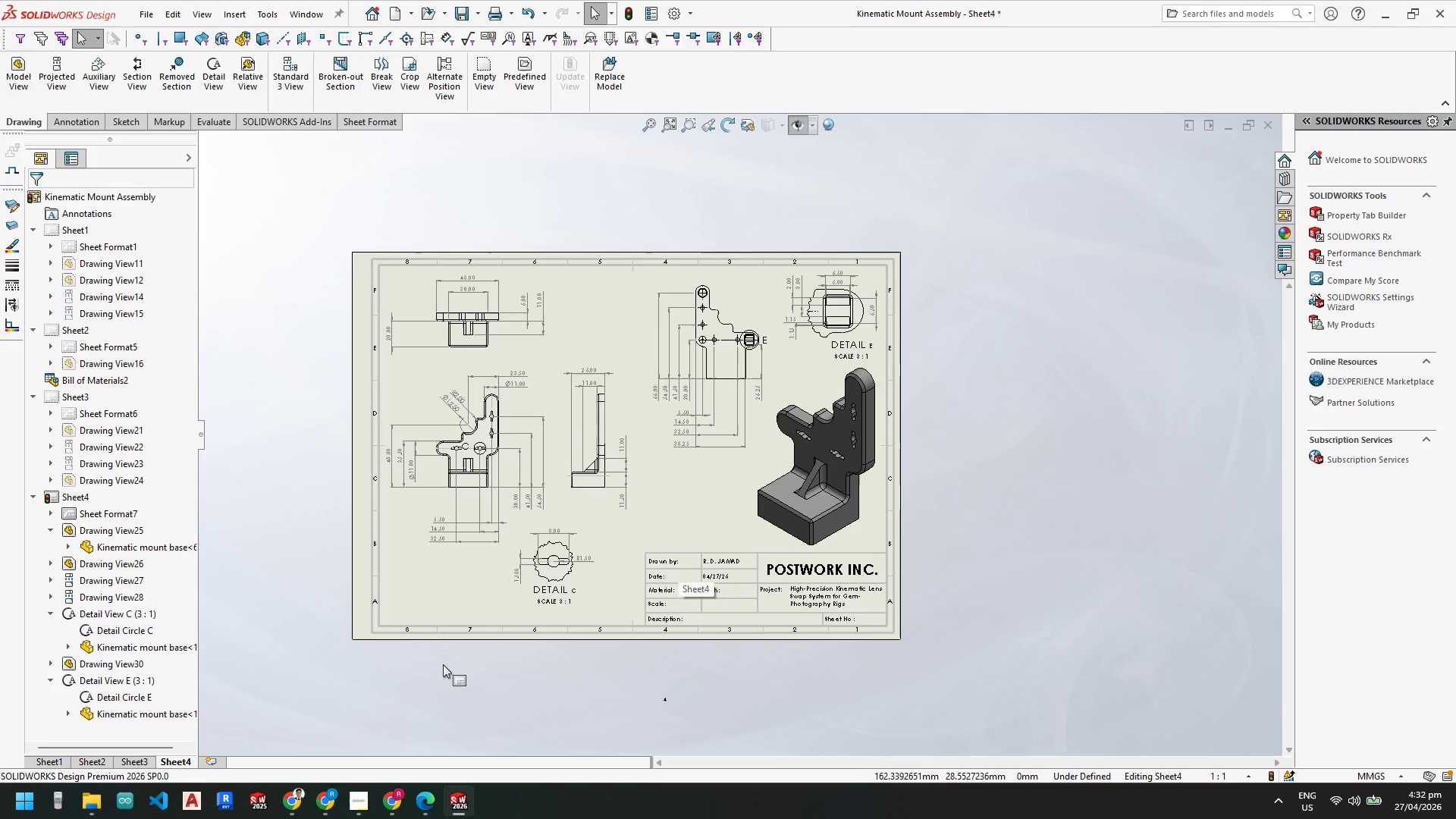 
left_click([358, 803])